 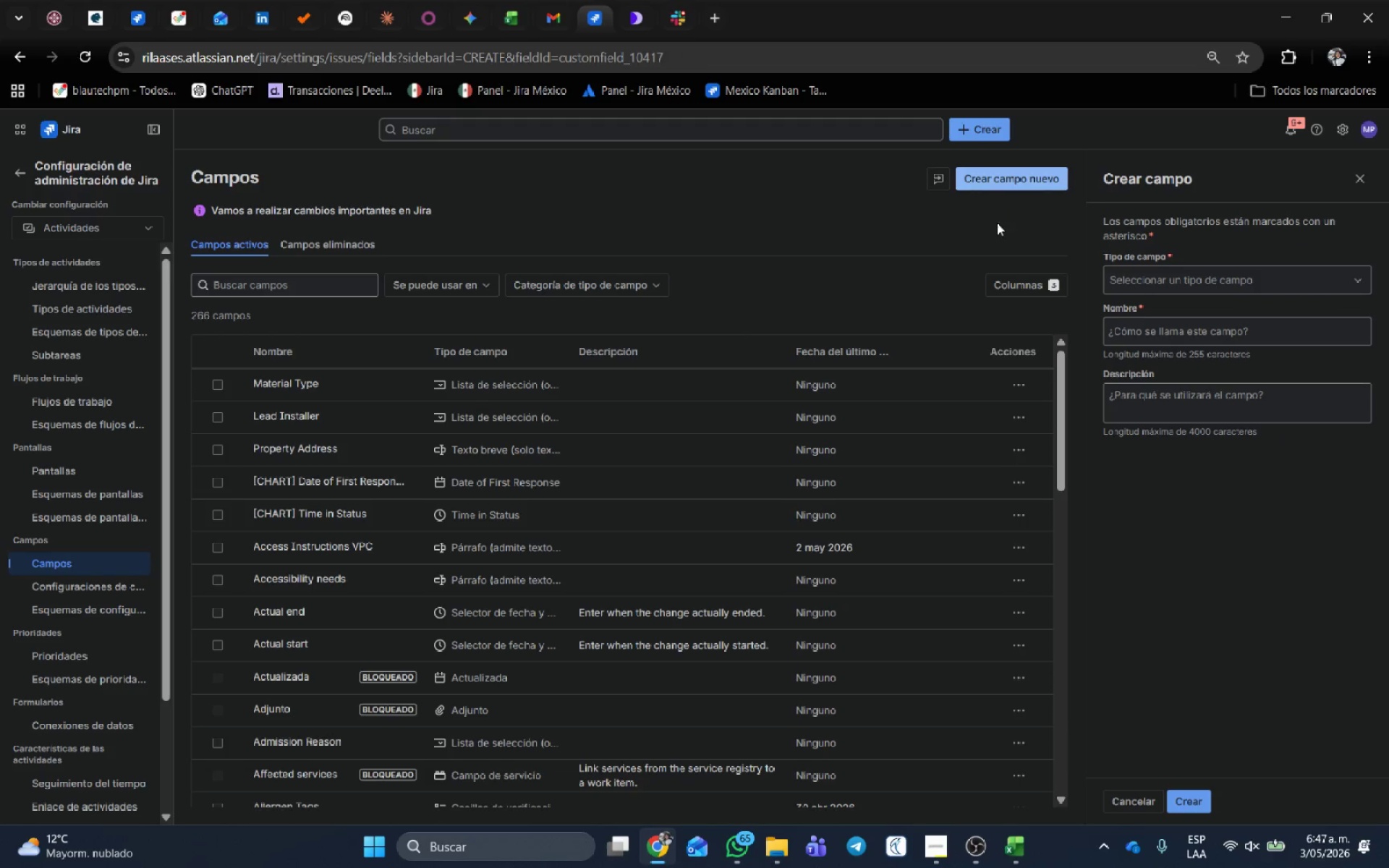 
left_click([1169, 273])
 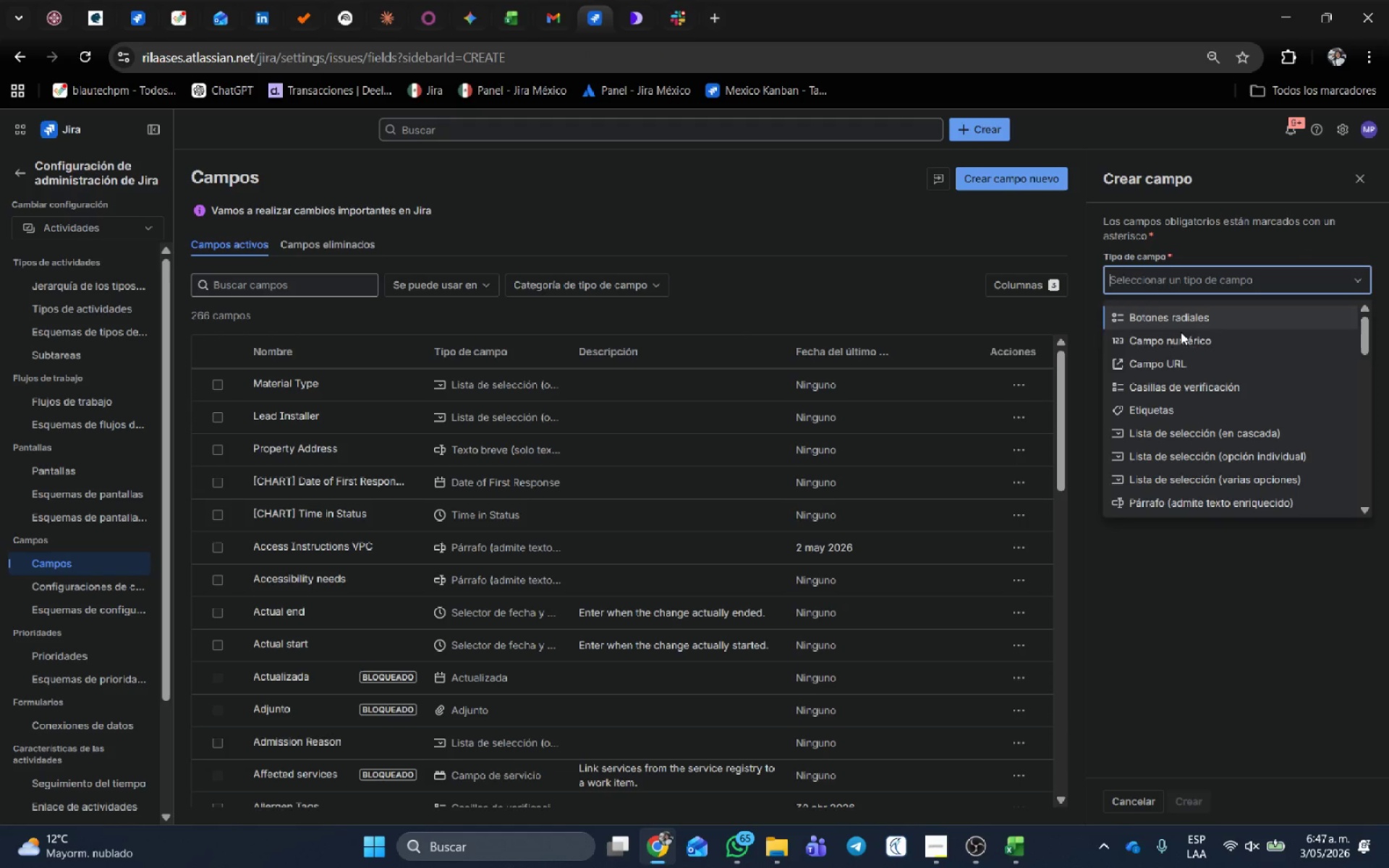 
left_click([1181, 336])
 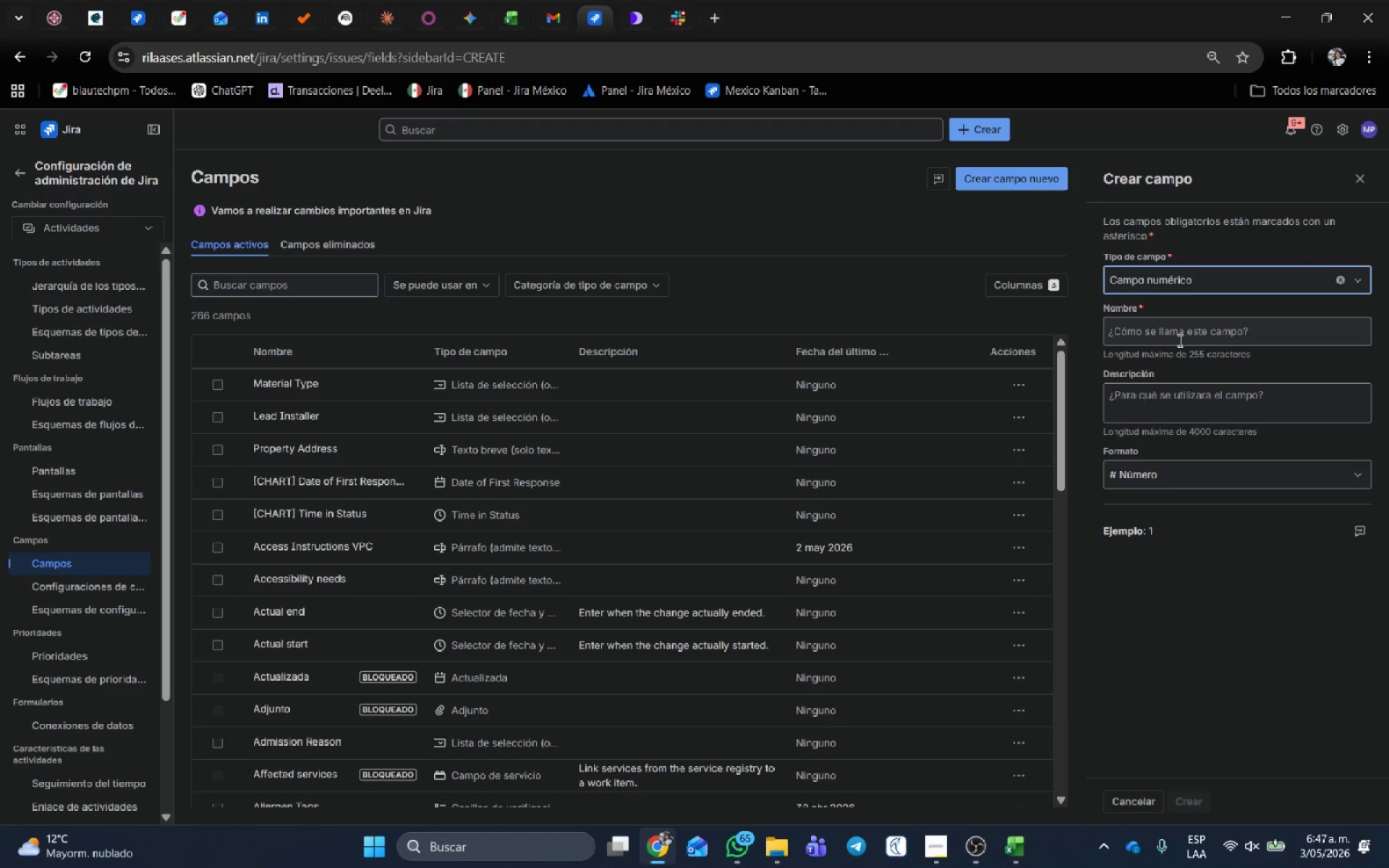 
left_click([1178, 340])
 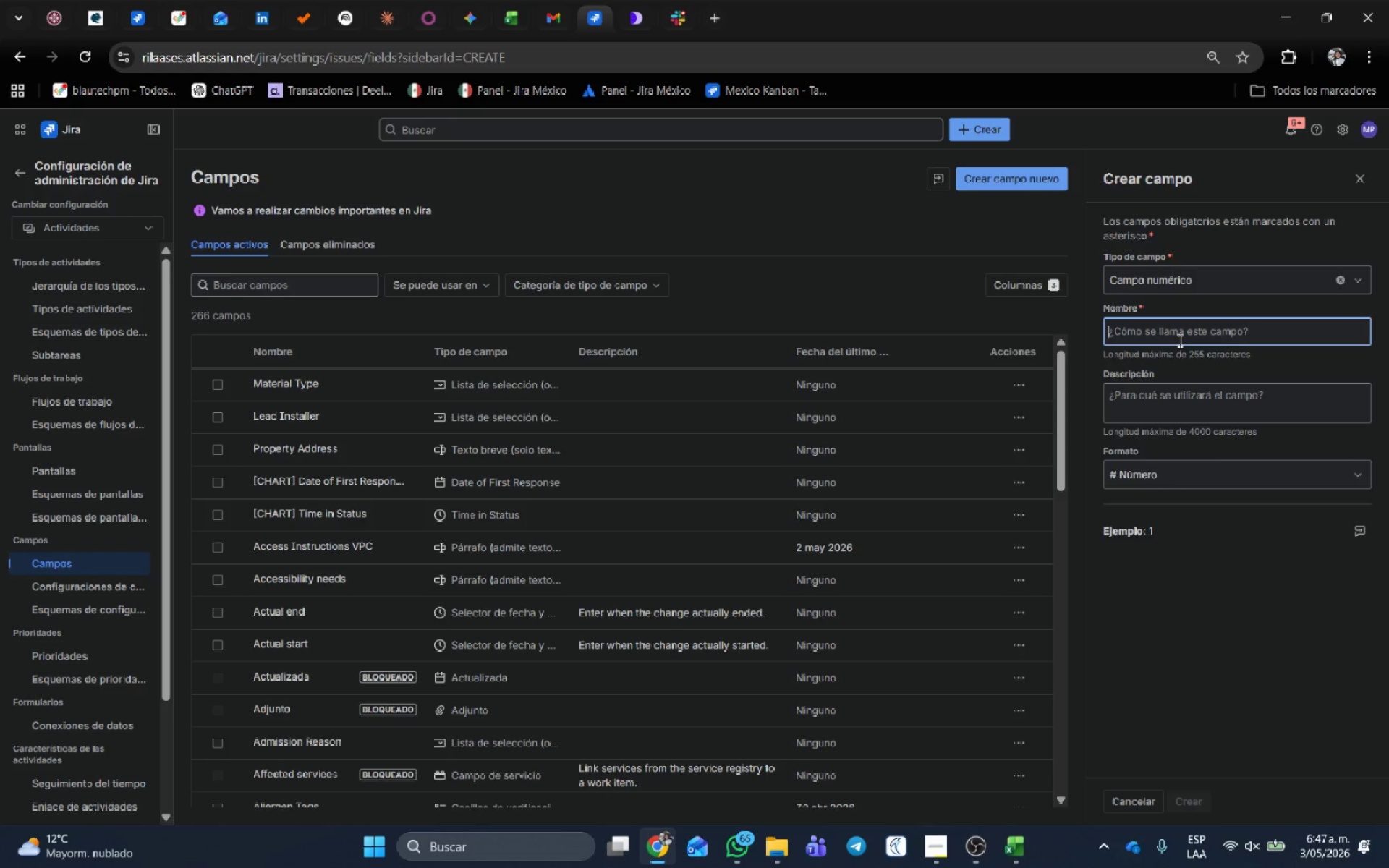 
key(Control+V)
 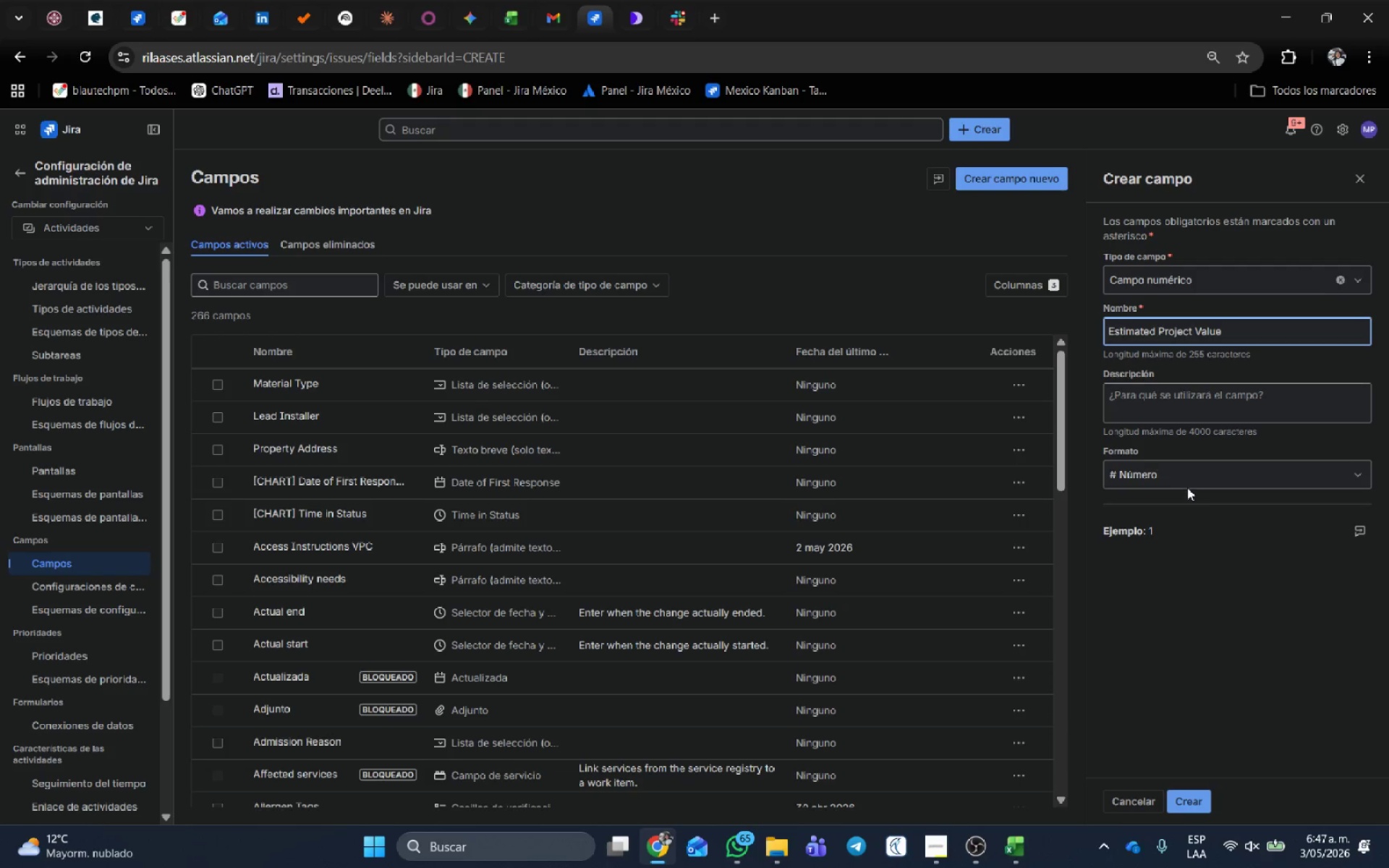 
left_click([1187, 485])
 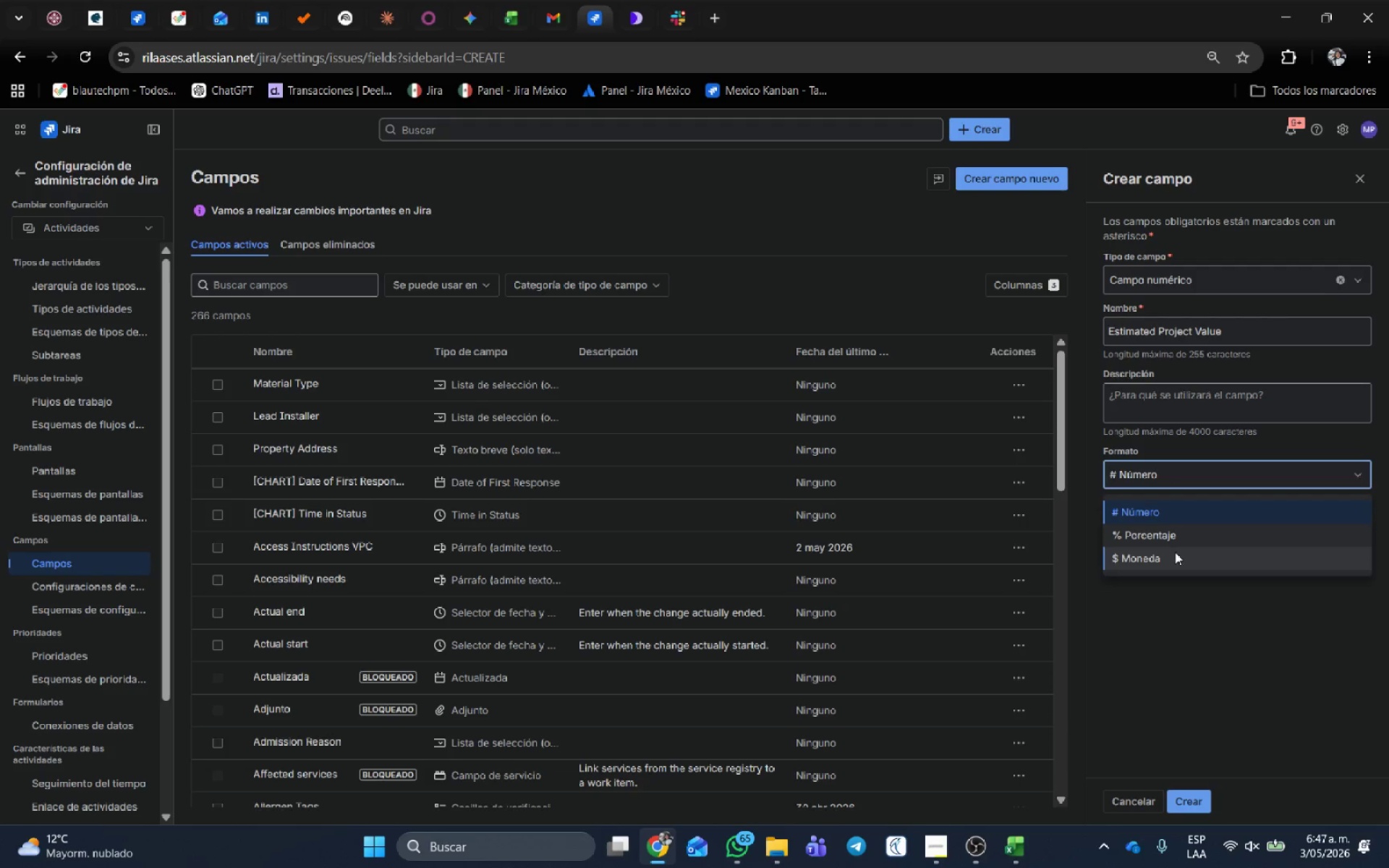 
left_click([1175, 552])
 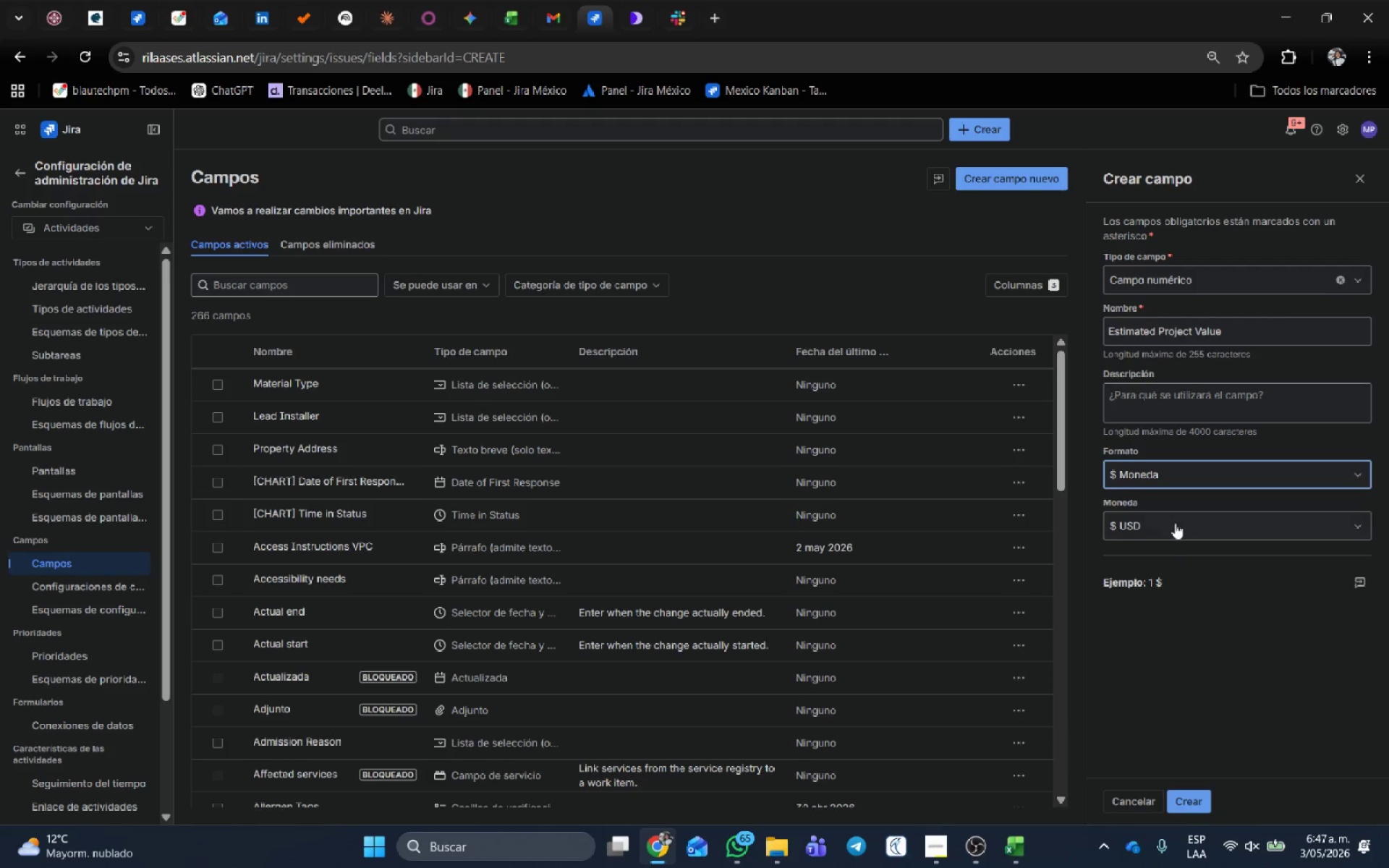 
left_click([1175, 523])
 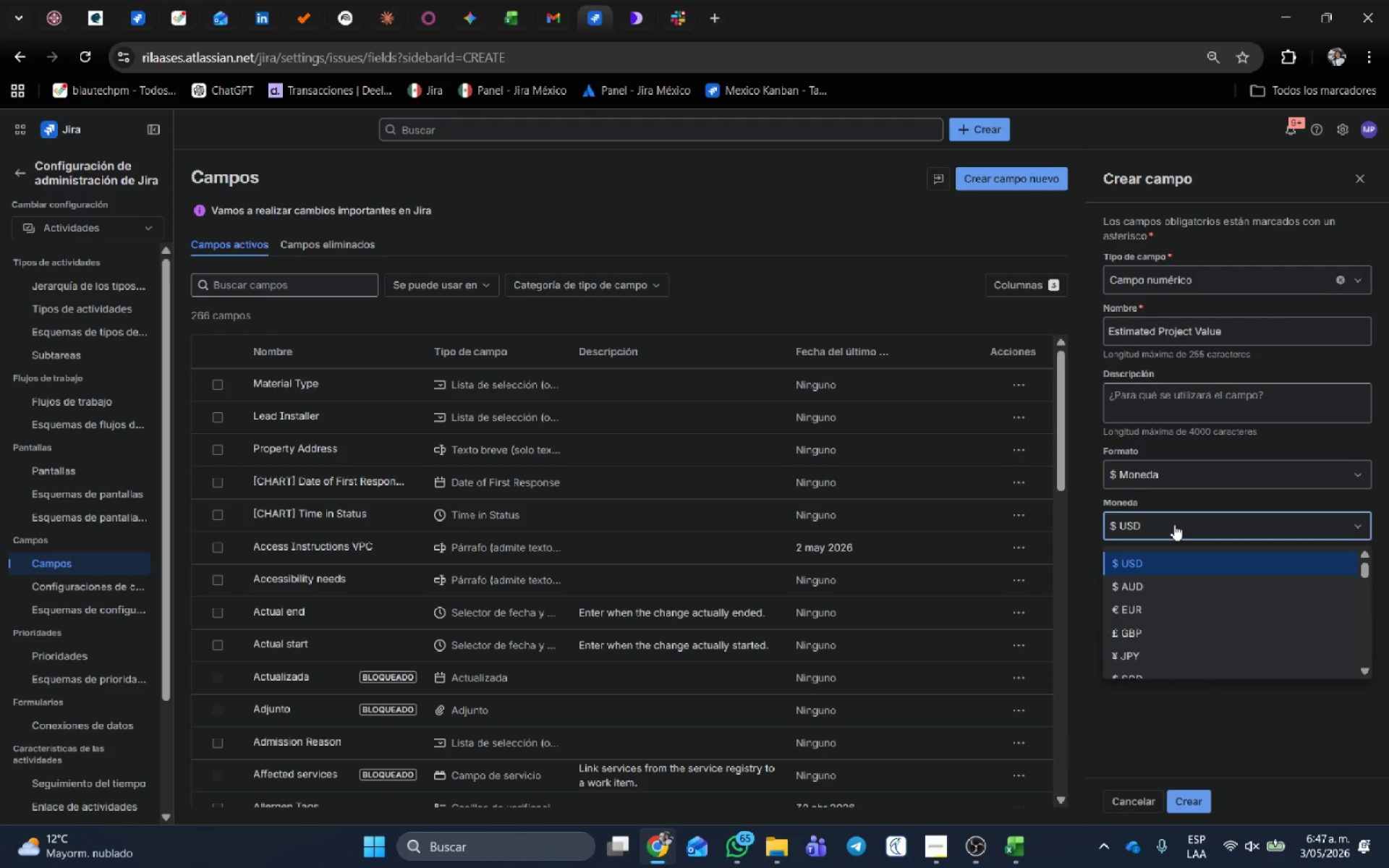 
type(cop)
 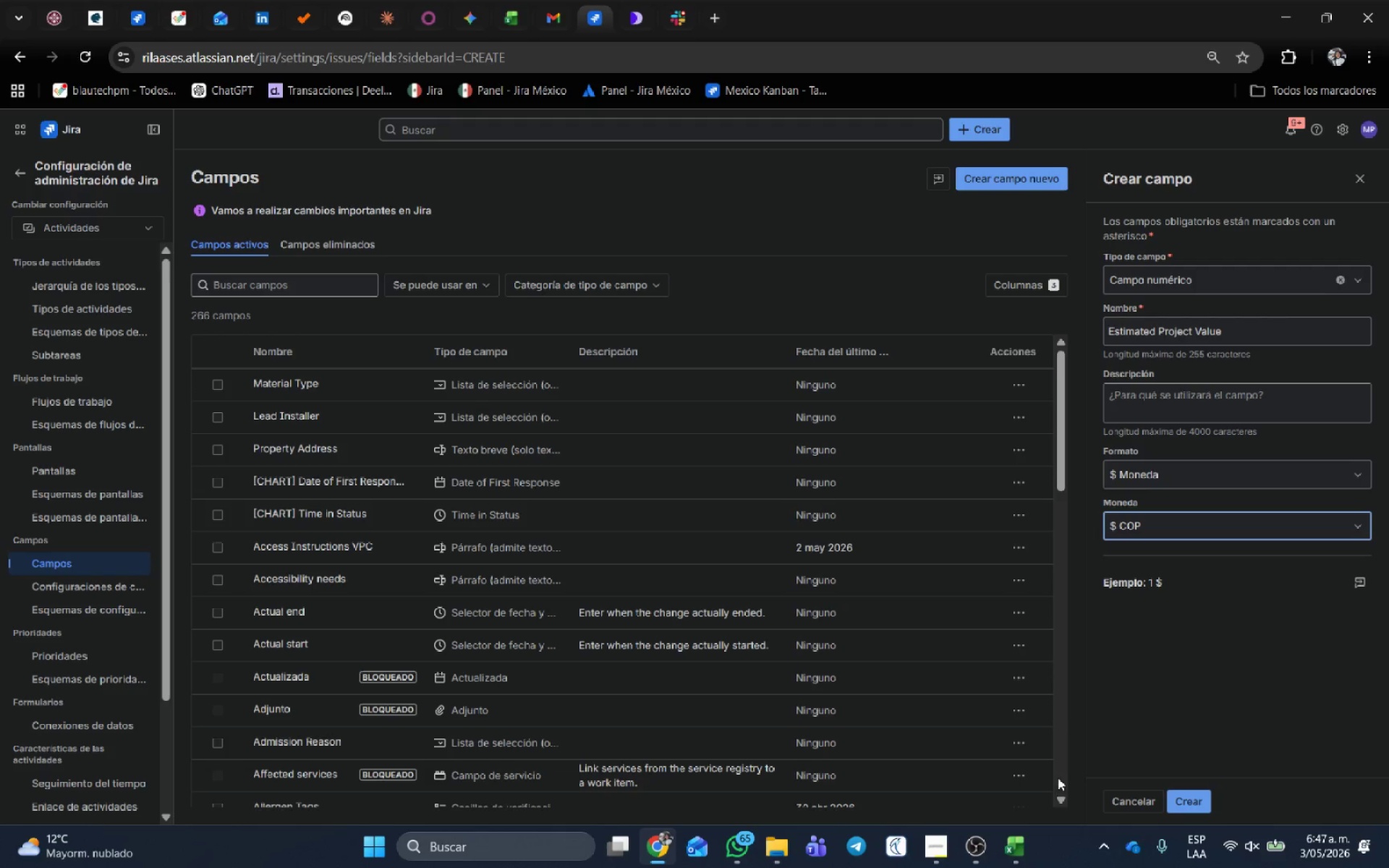 
left_click([1025, 856])
 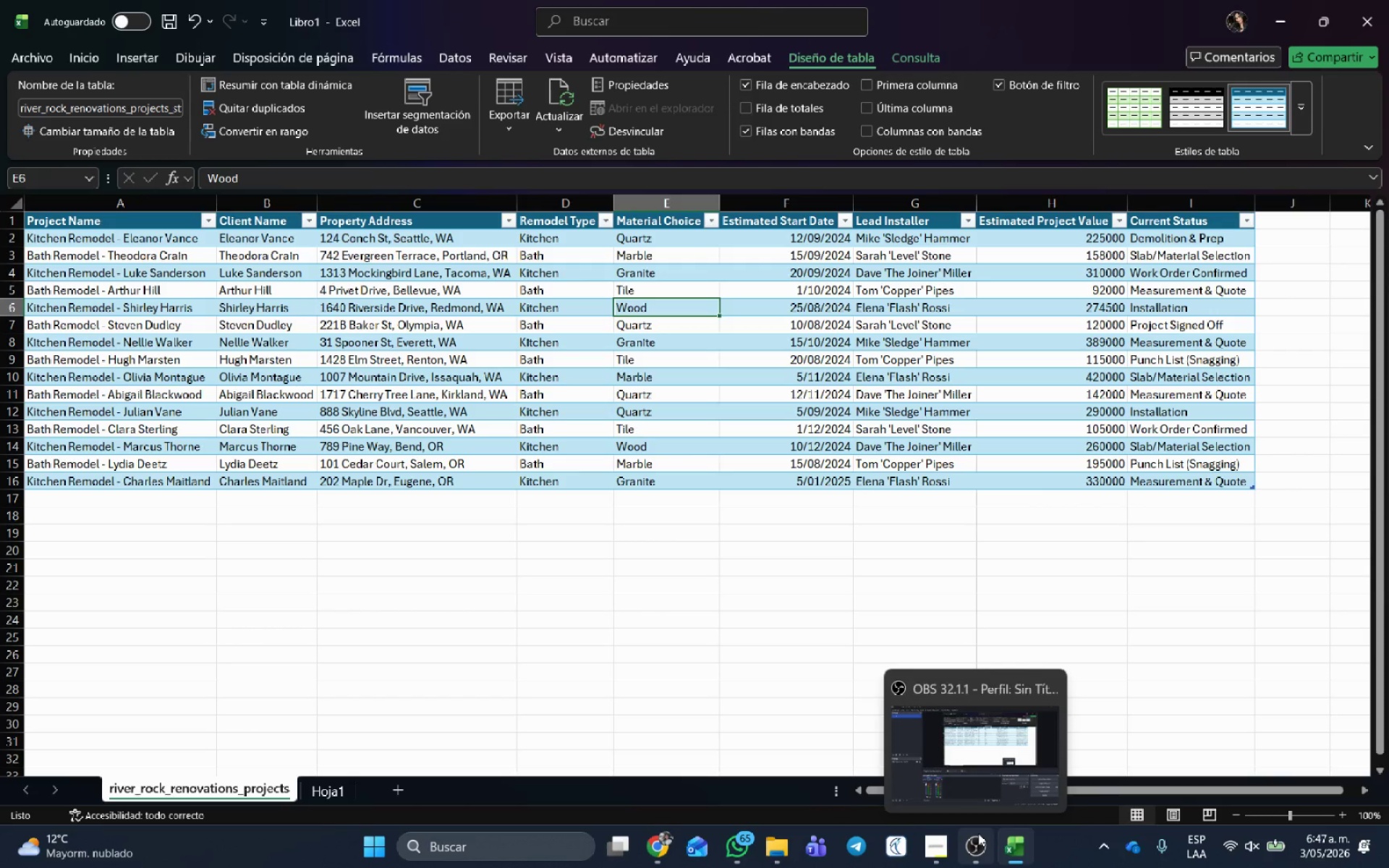 
wait(7.45)
 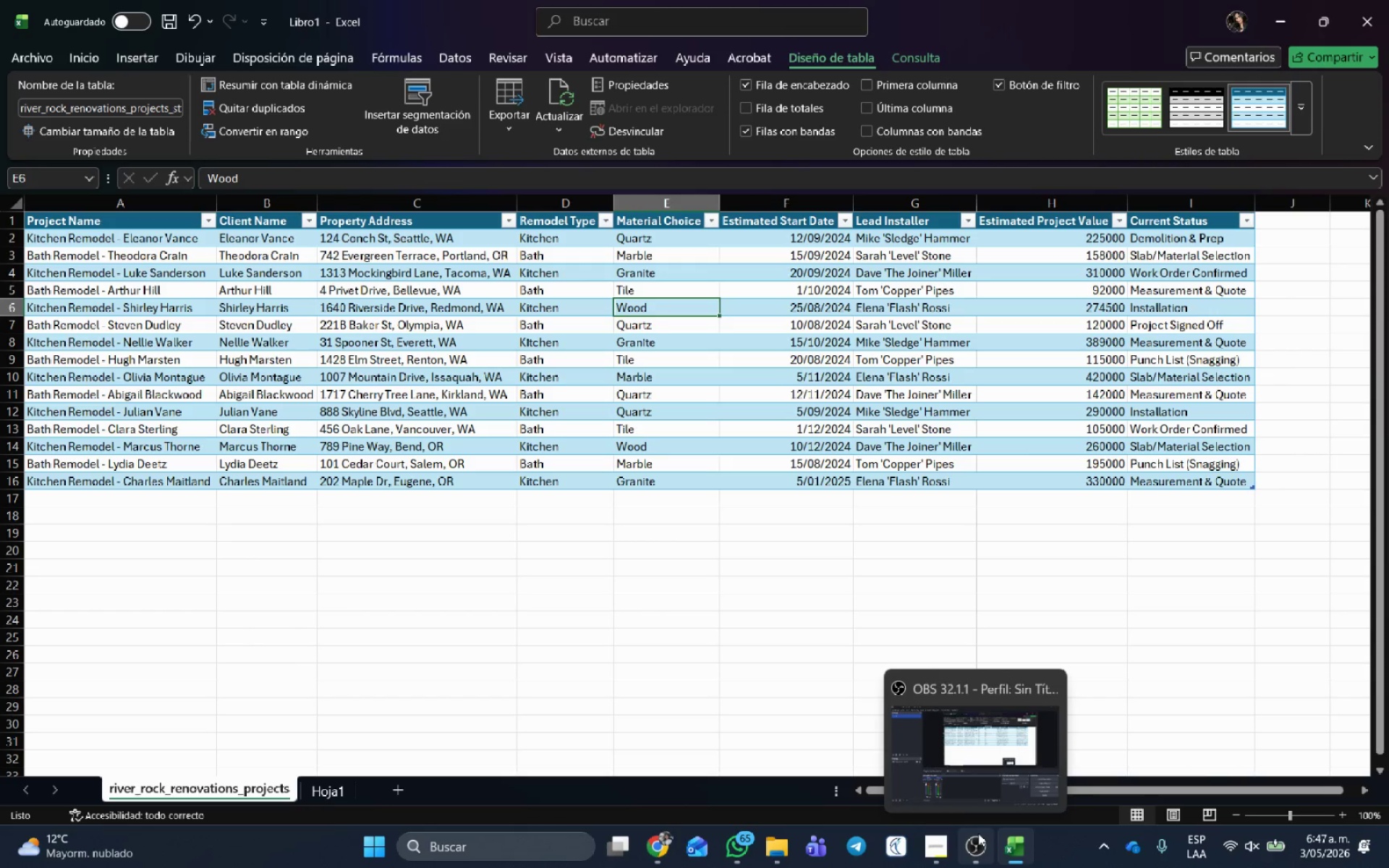 
key(Alt+AltLeft)
 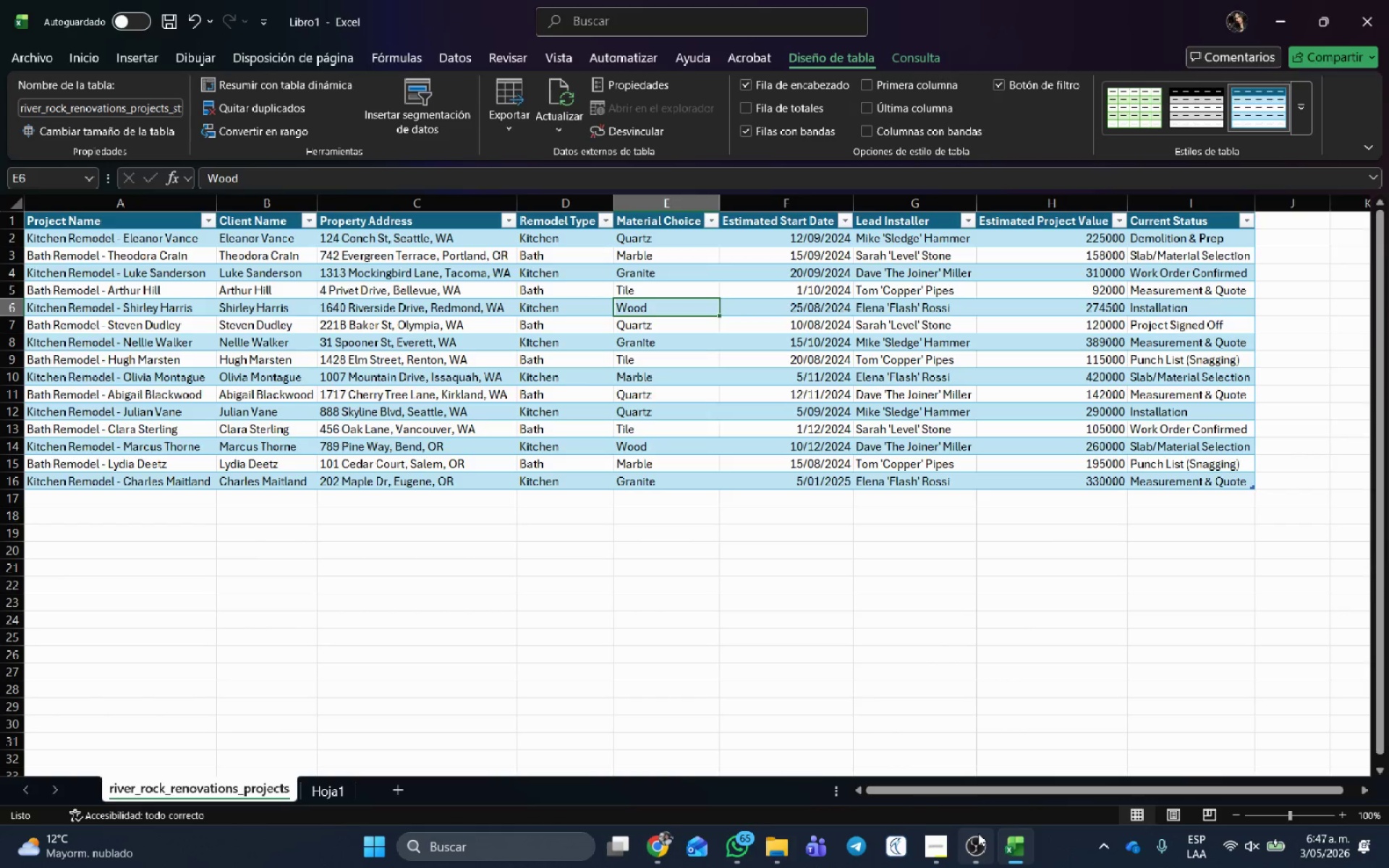 
key(Alt+Tab)
 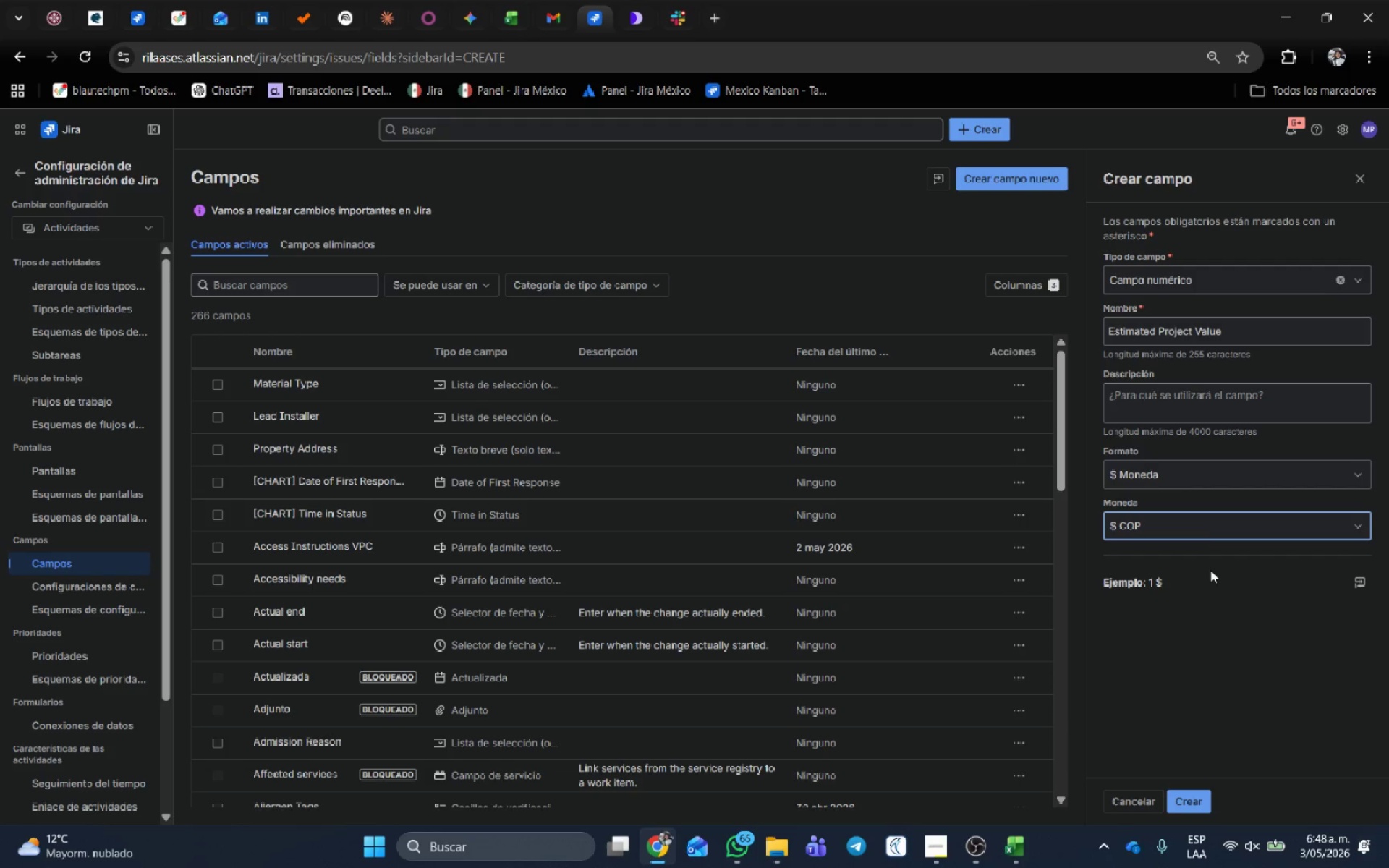 
left_click([1194, 521])
 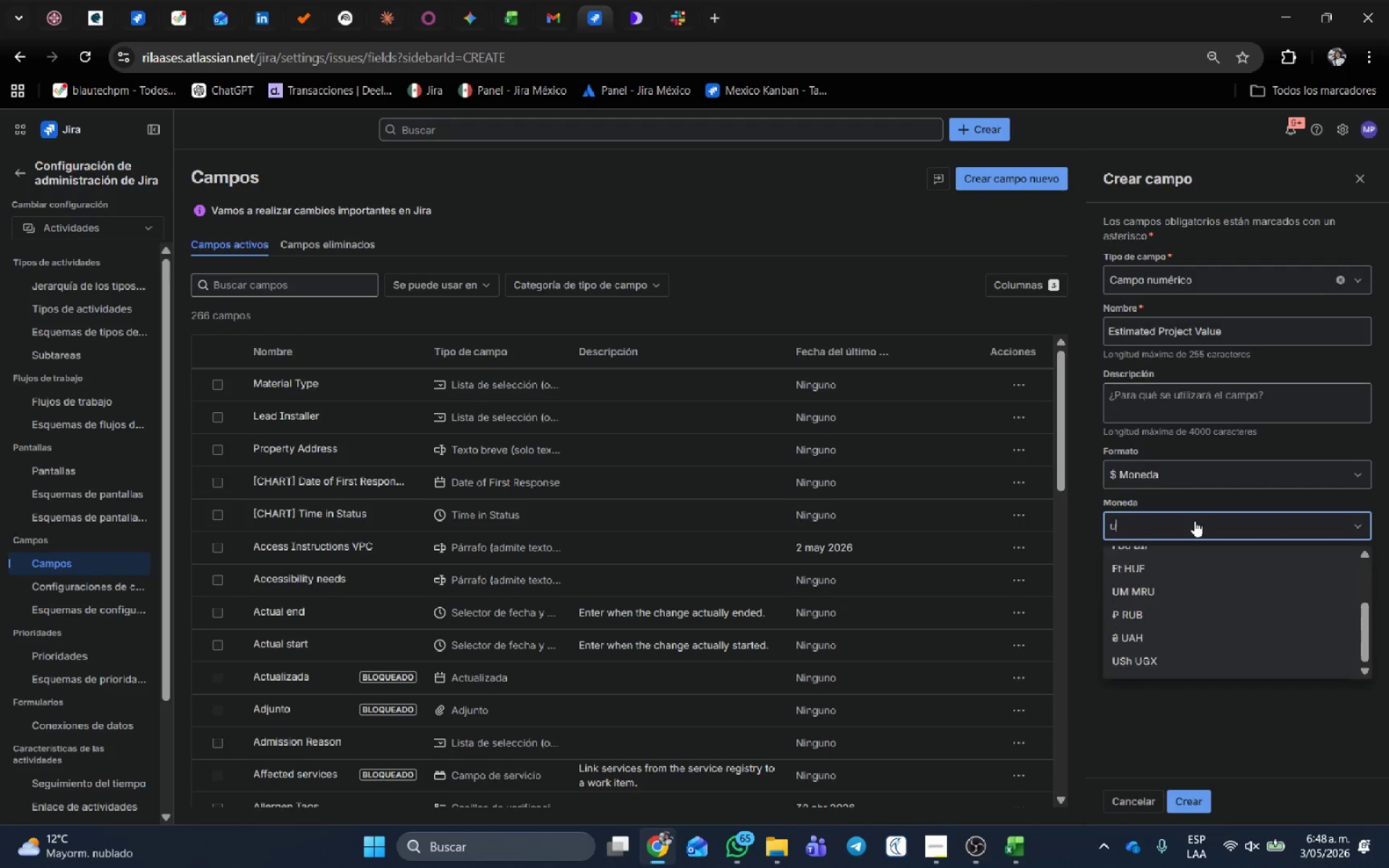 
type(usd)
 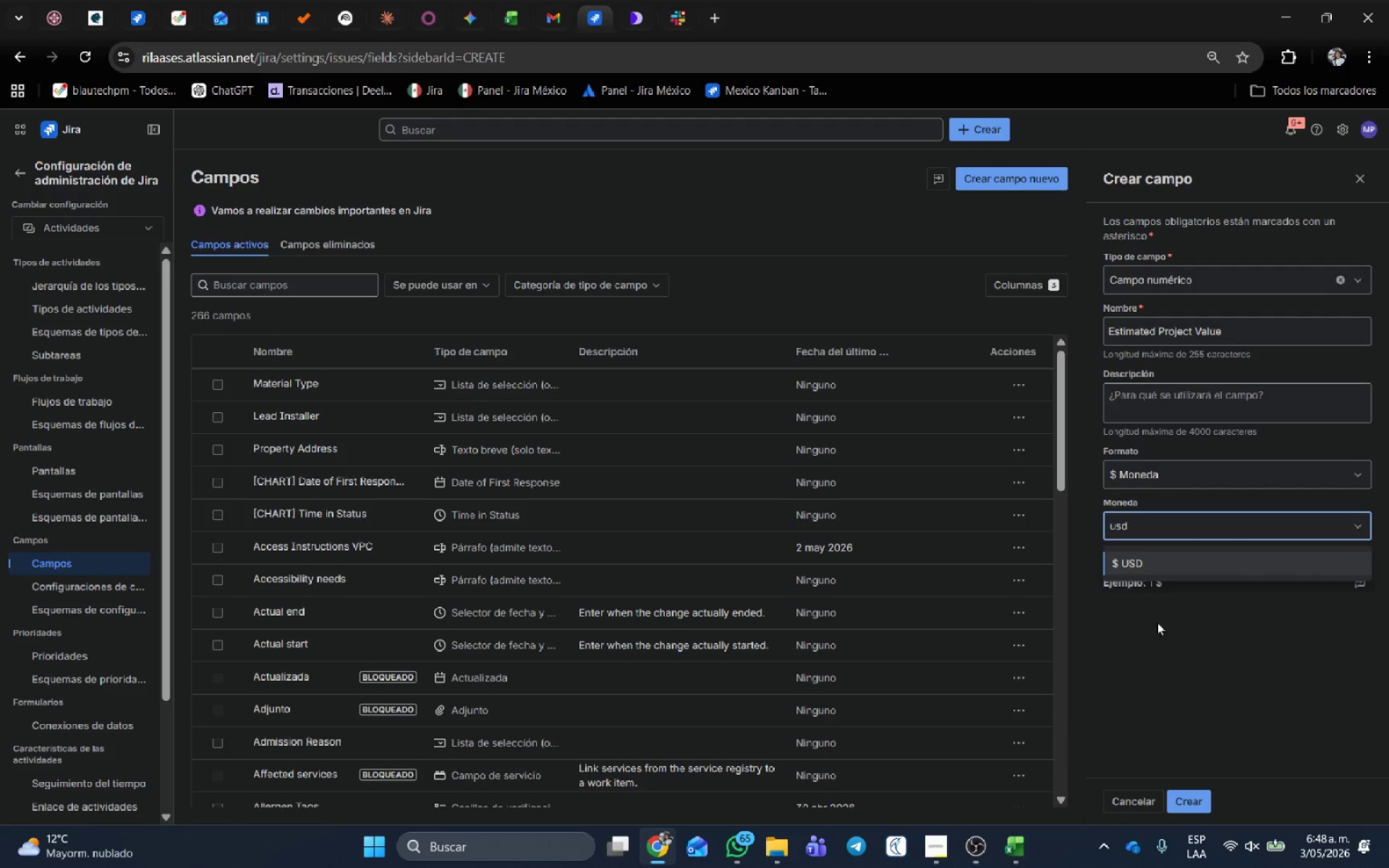 
left_click([1131, 562])
 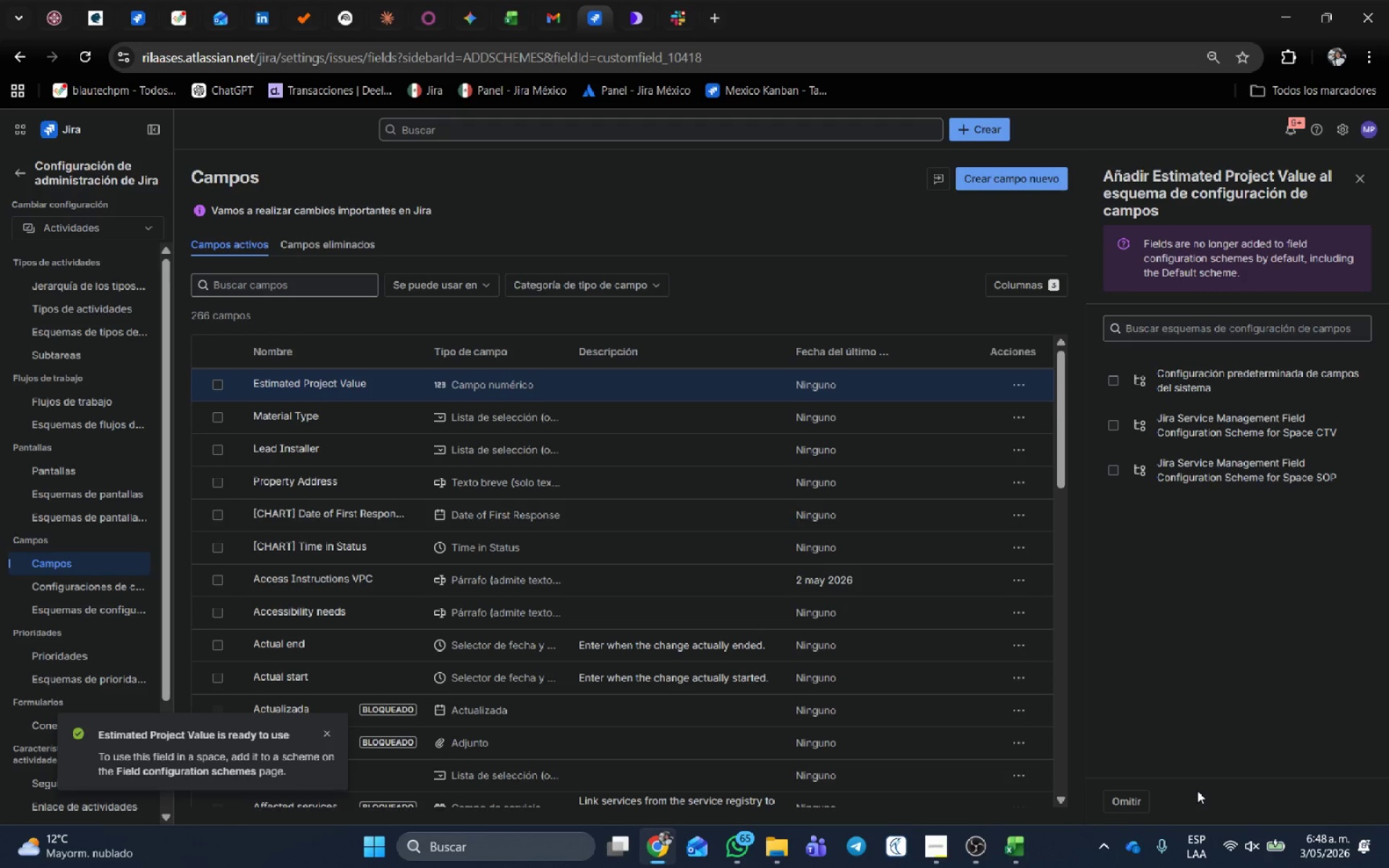 
wait(6.08)
 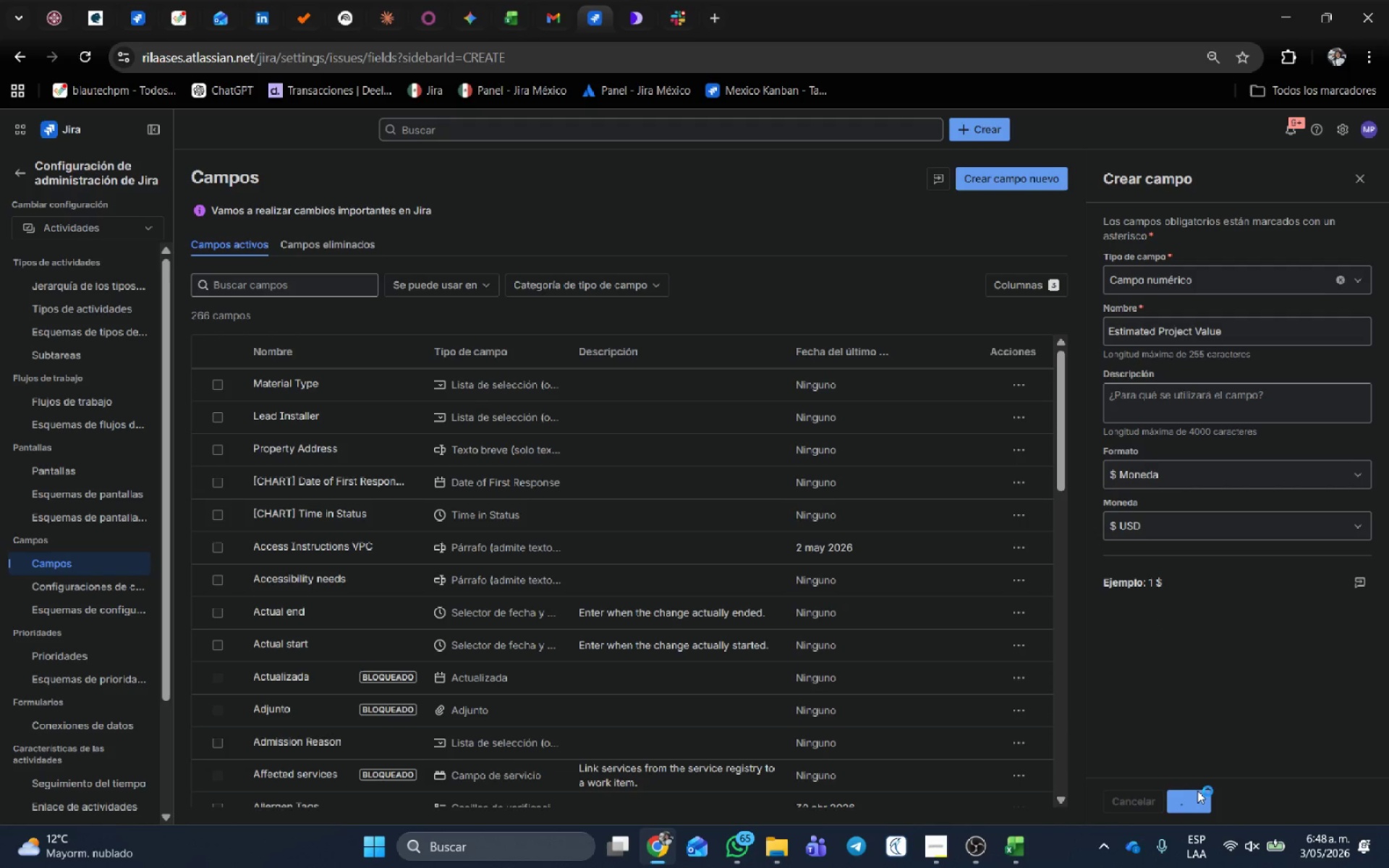 
left_click([334, 732])
 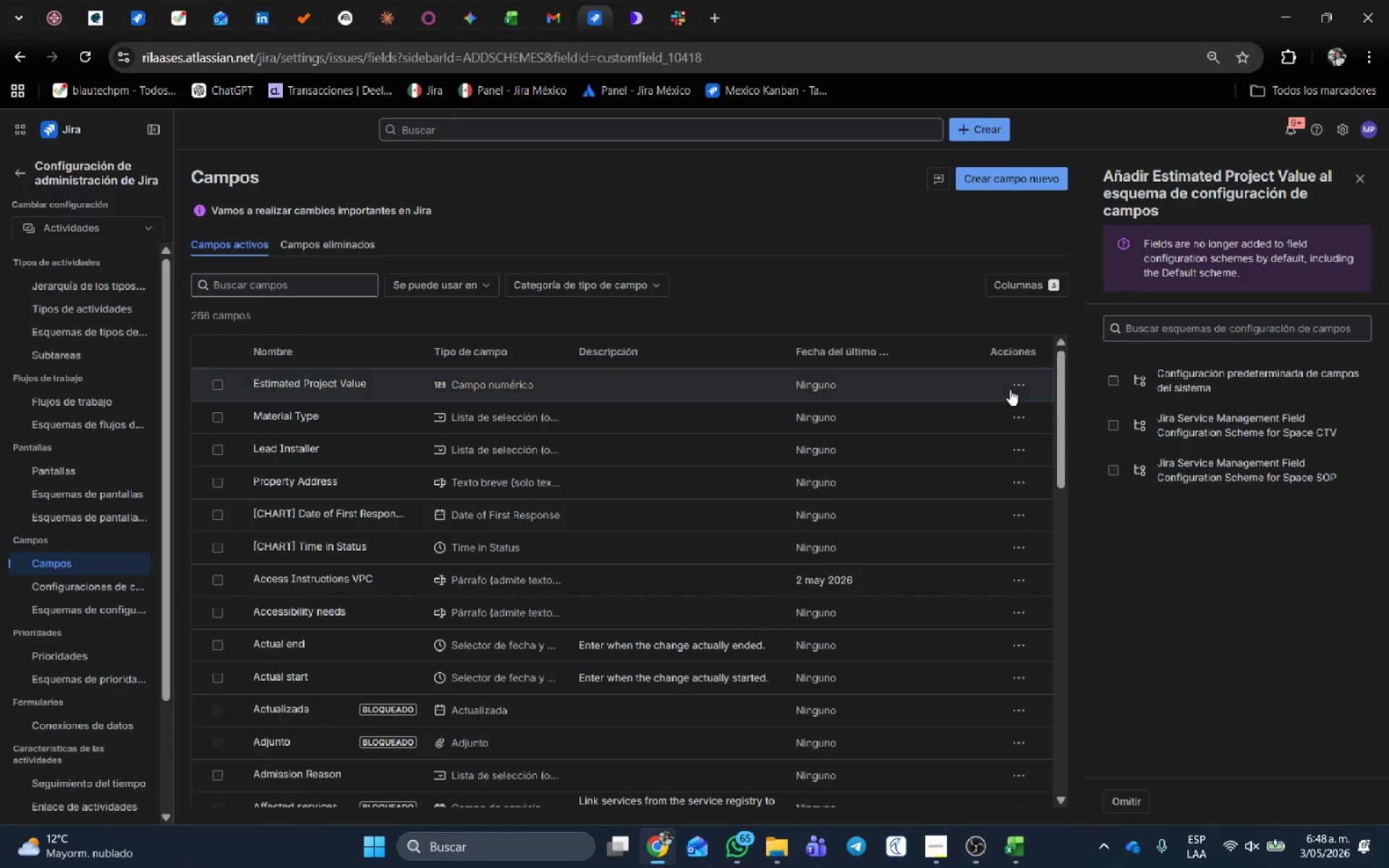 
left_click([1016, 386])
 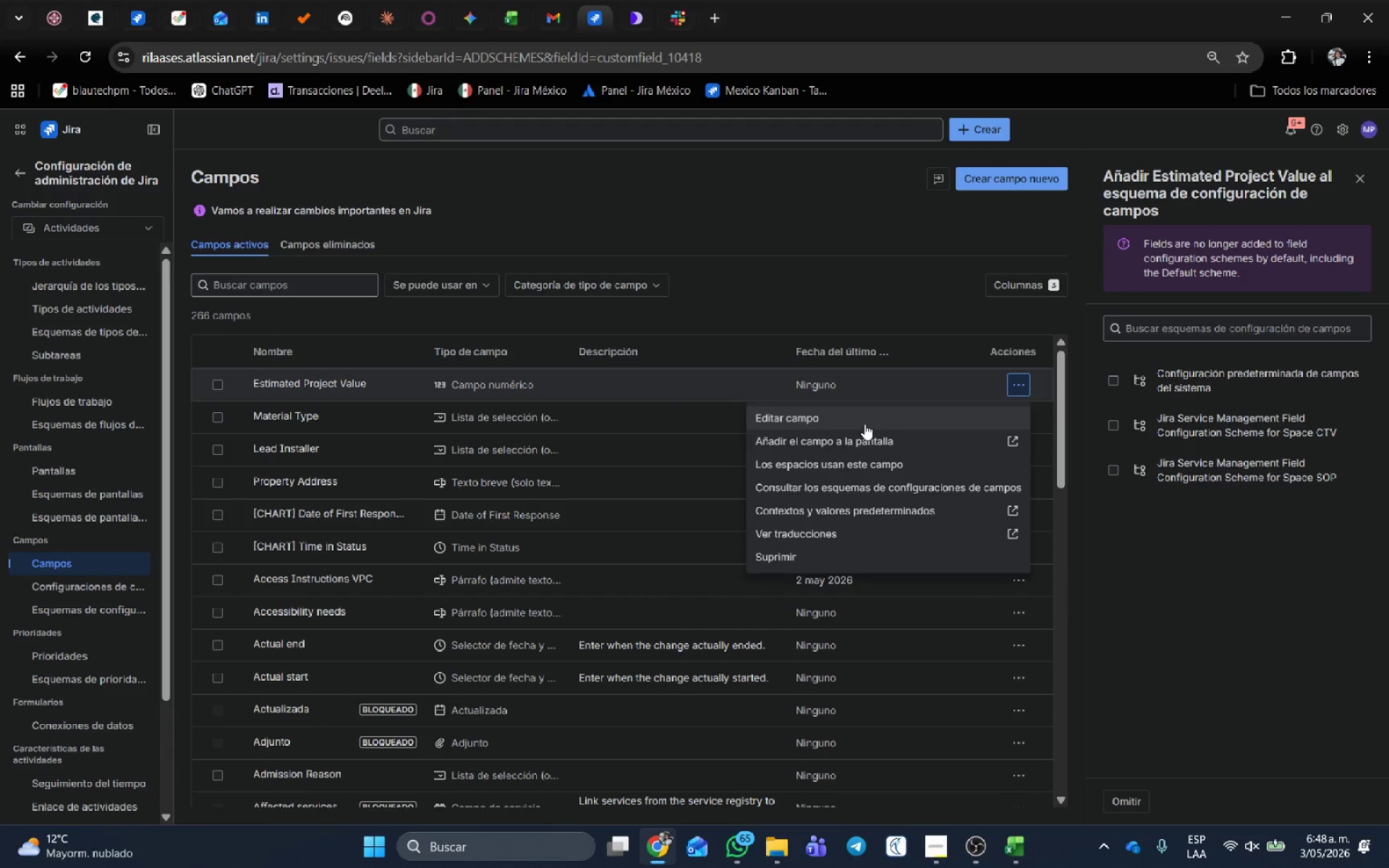 
left_click([857, 434])
 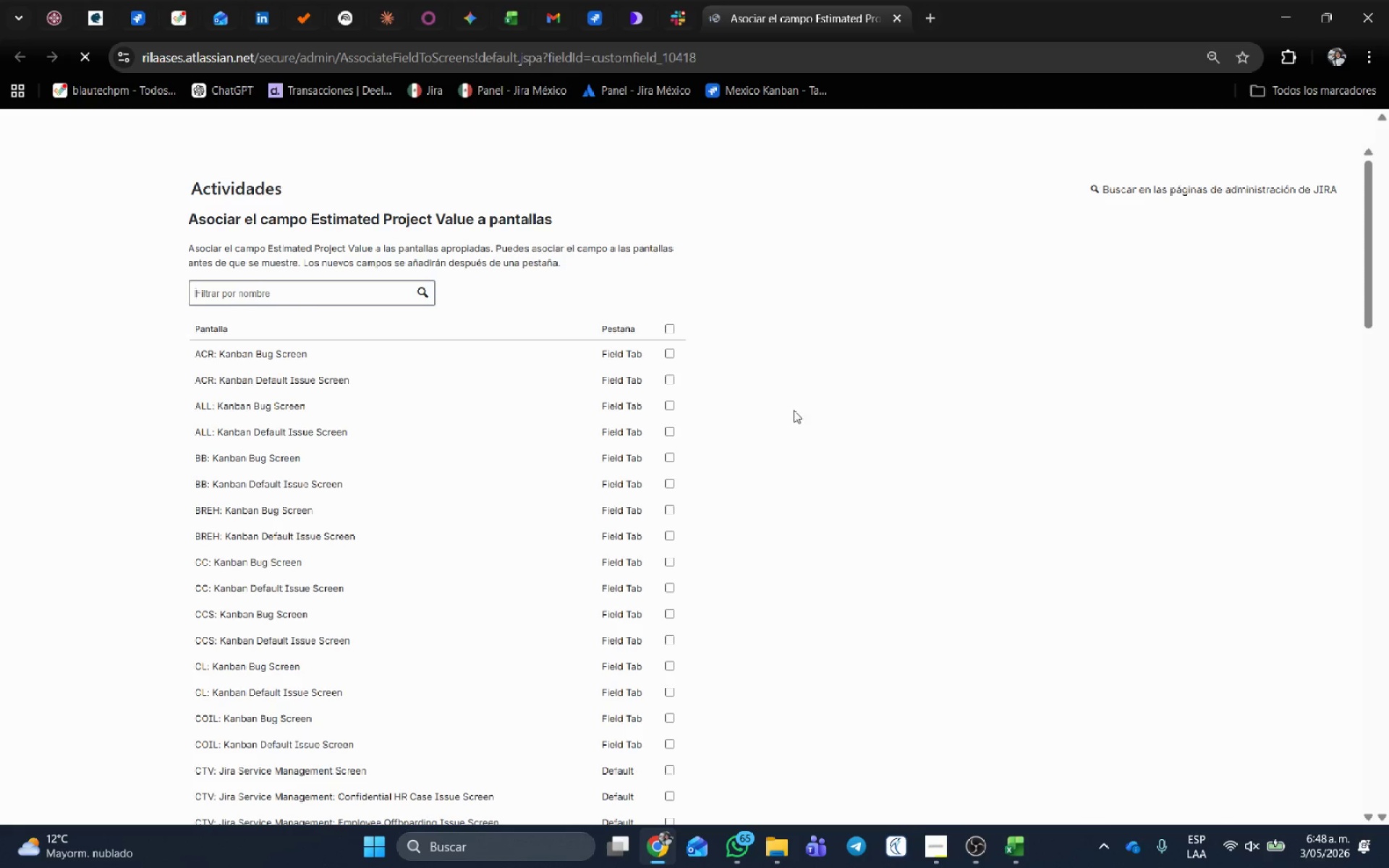 
scroll: coordinate [656, 514], scroll_direction: down, amount: 22.0
 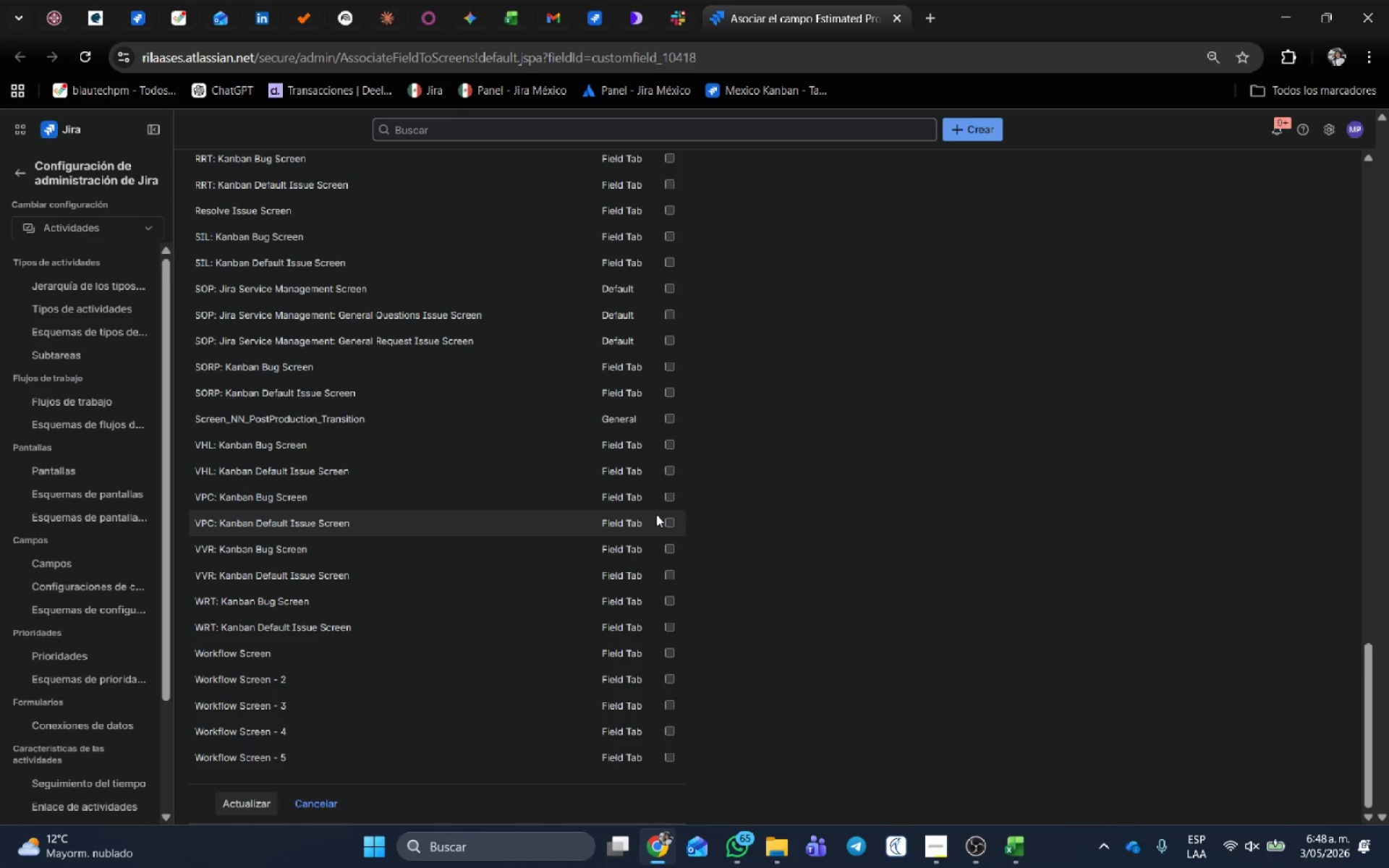 
scroll: coordinate [656, 514], scroll_direction: up, amount: 2.0
 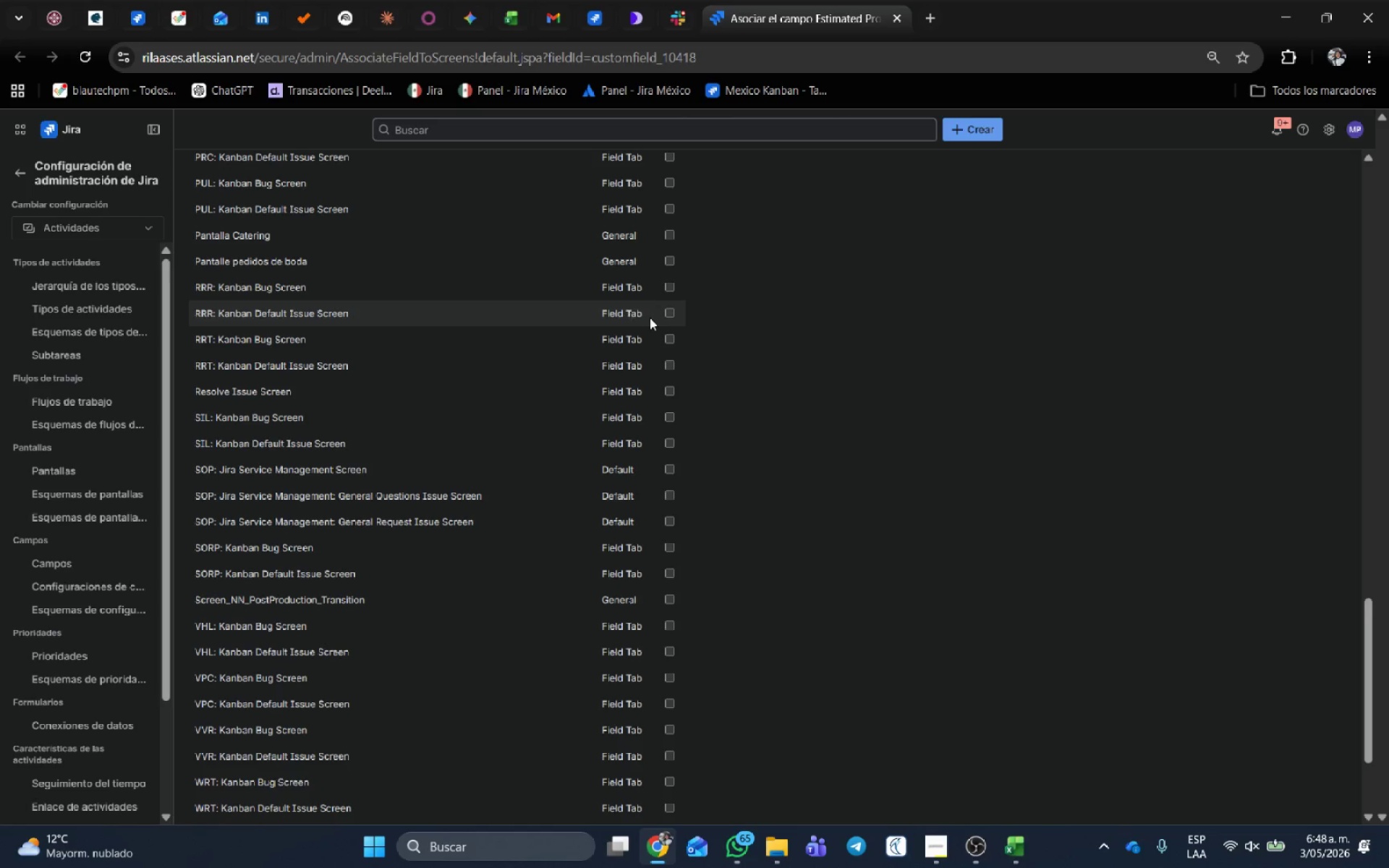 
left_click([673, 311])
 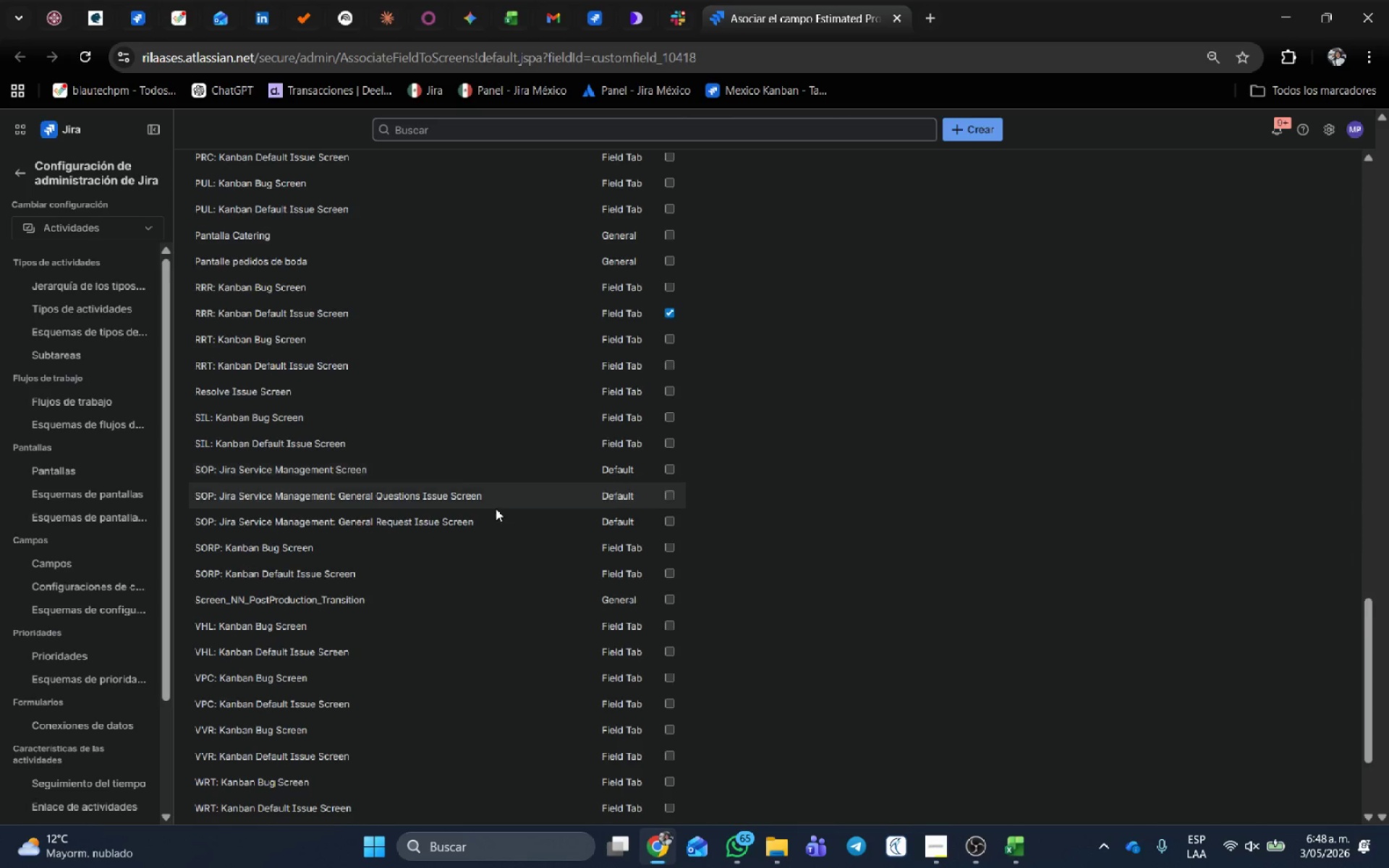 
scroll: coordinate [161, 650], scroll_direction: down, amount: 12.0
 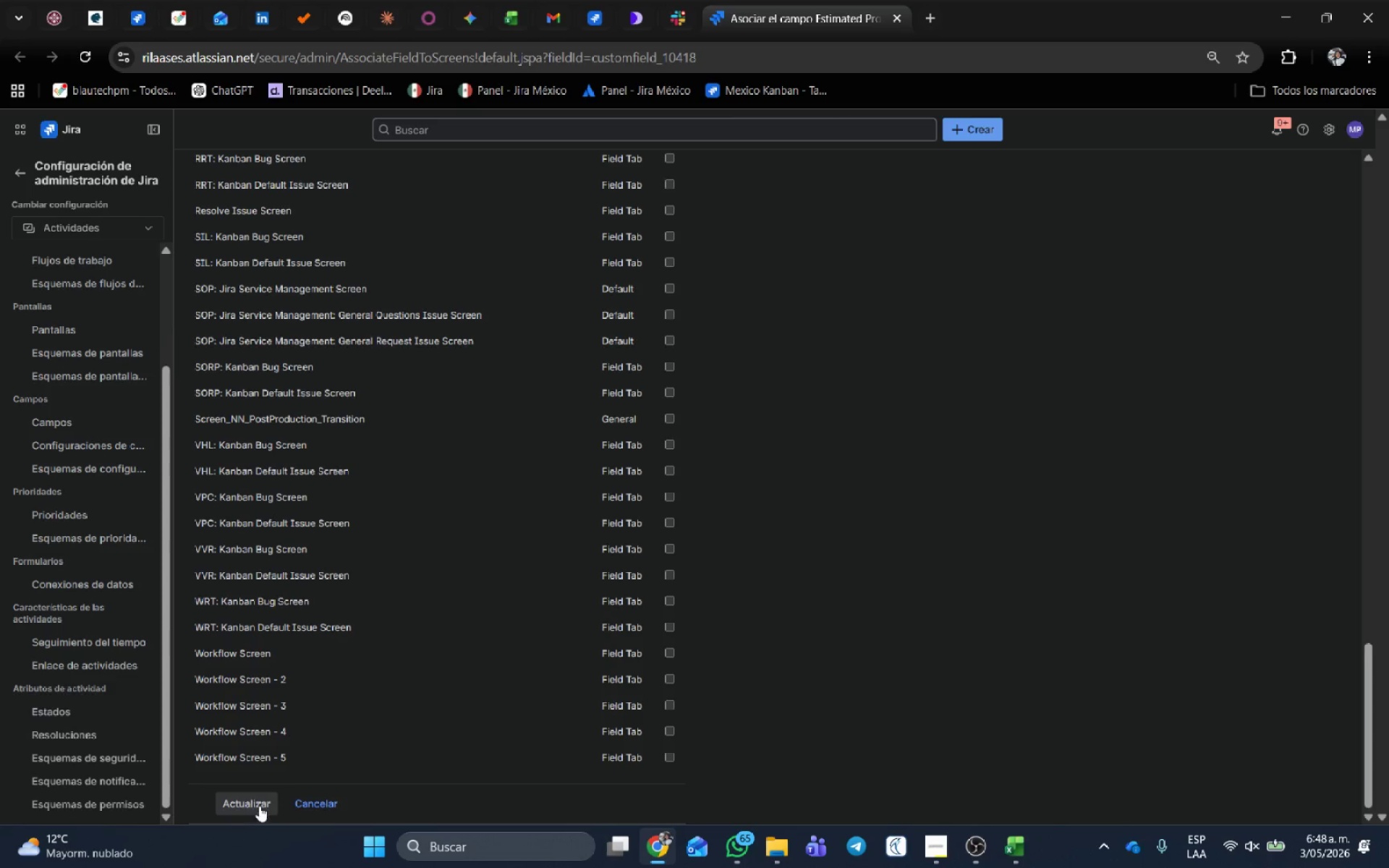 
left_click([260, 809])
 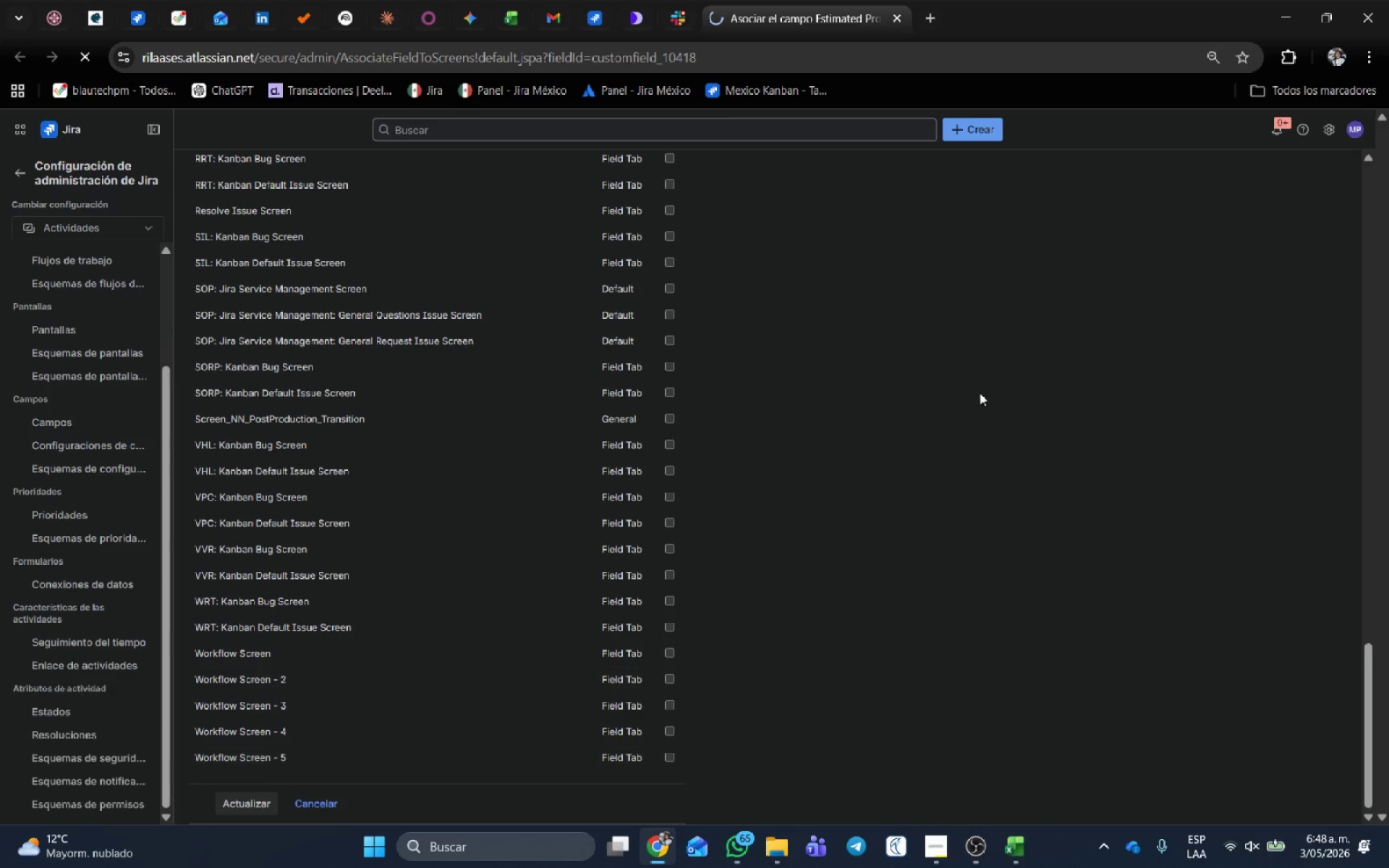 
mouse_move([1058, 308])
 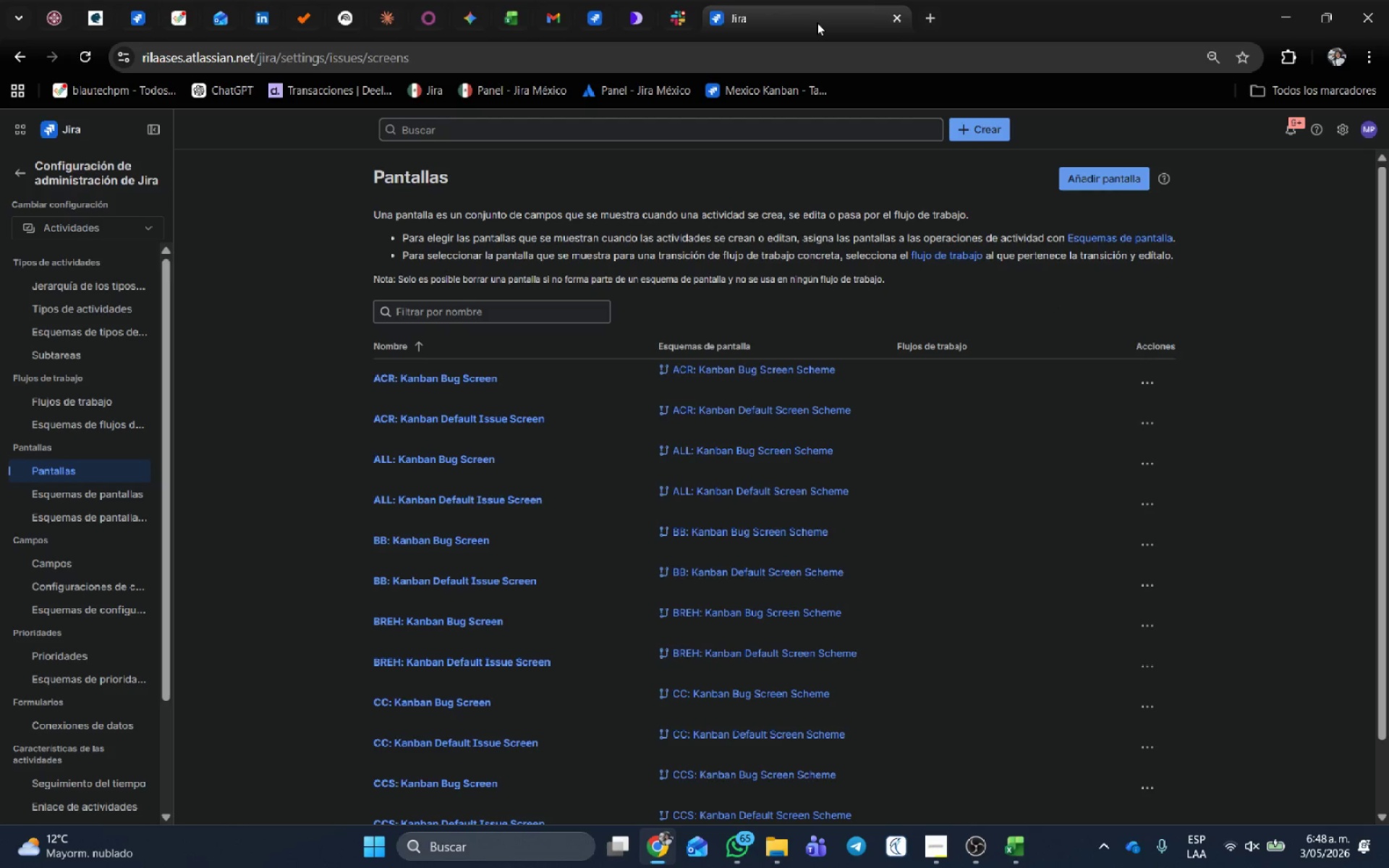 
middle_click([815, 22])
 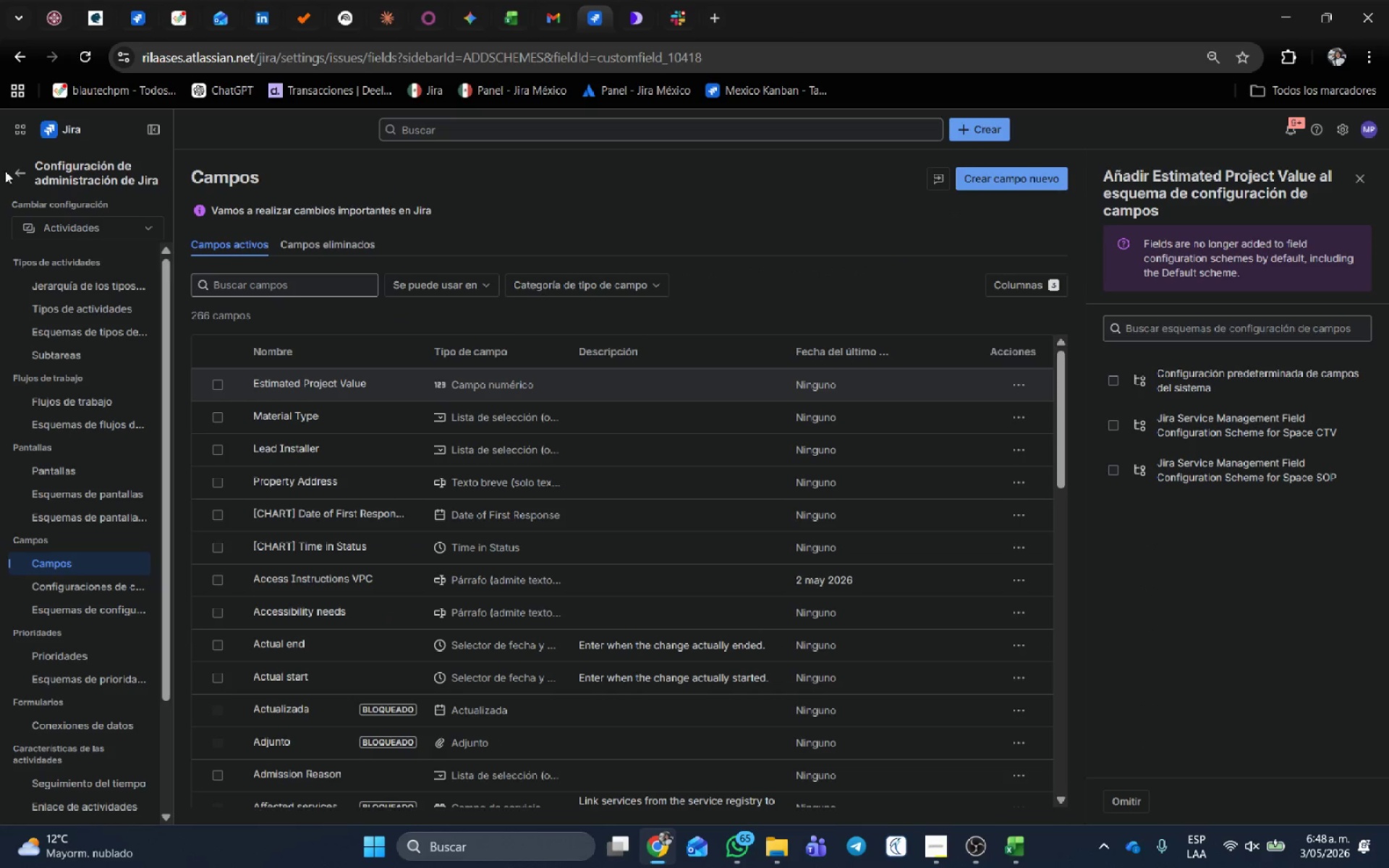 
left_click([12, 171])
 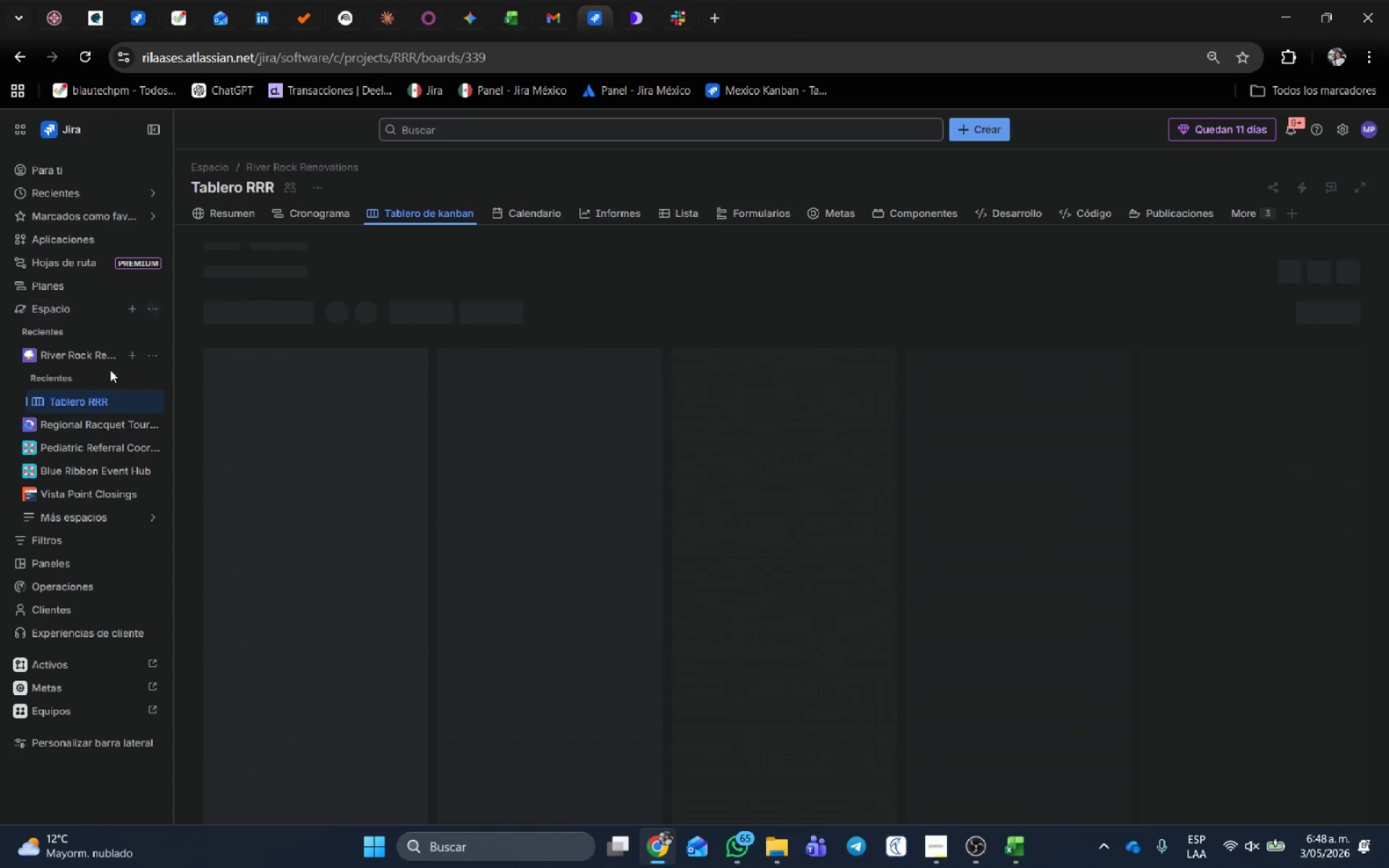 
left_click([153, 356])
 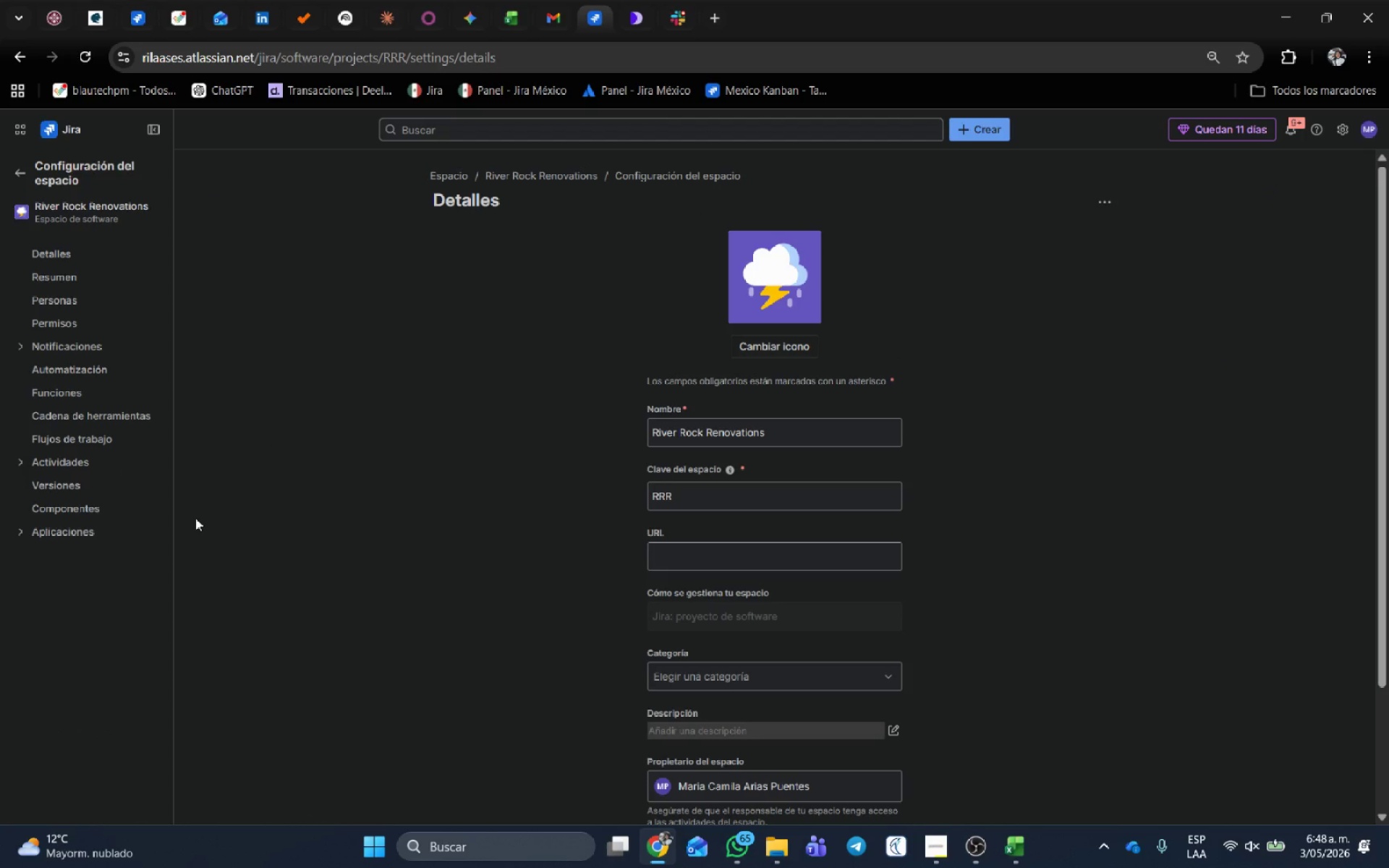 
wait(8.91)
 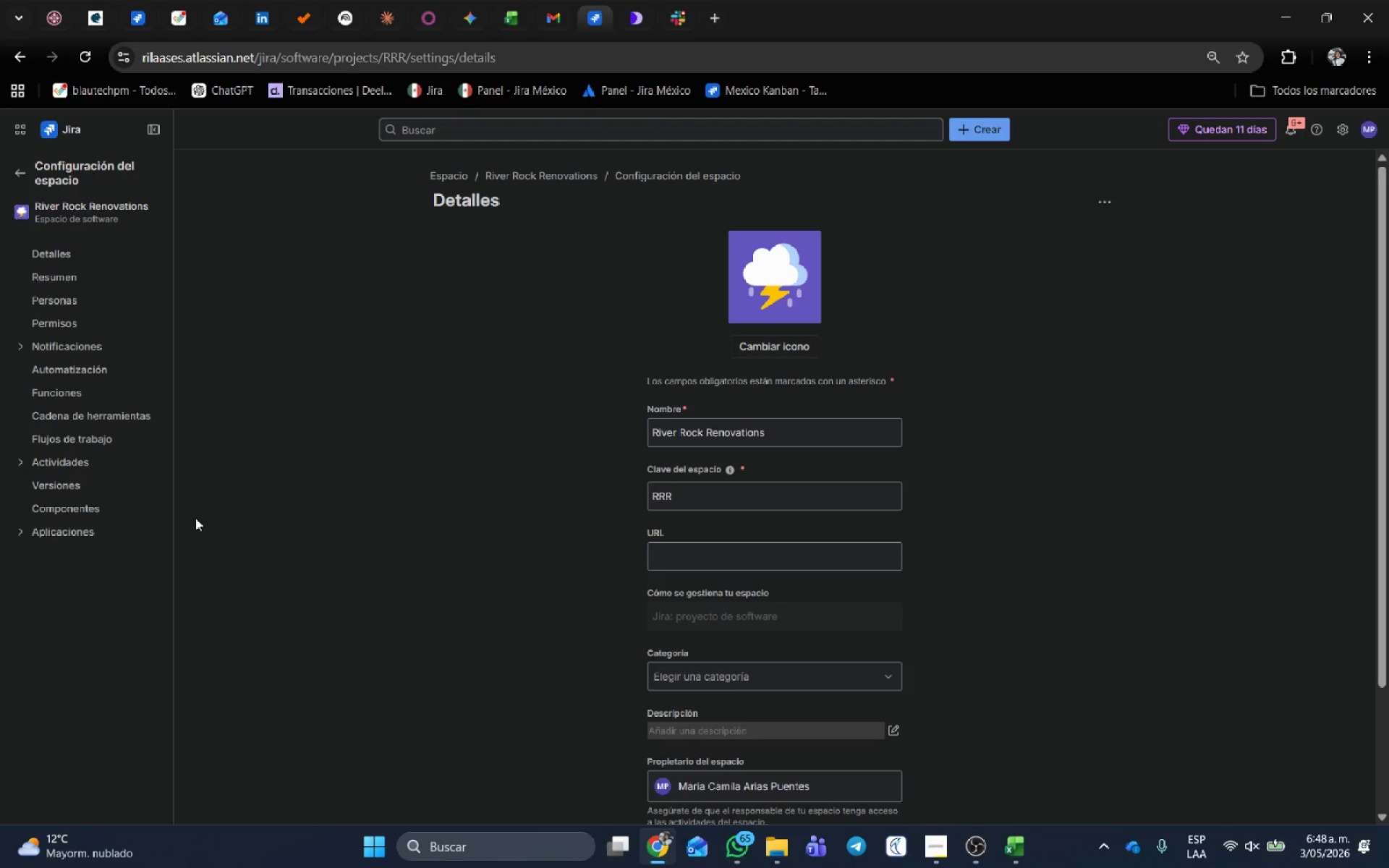 
left_click([51, 362])
 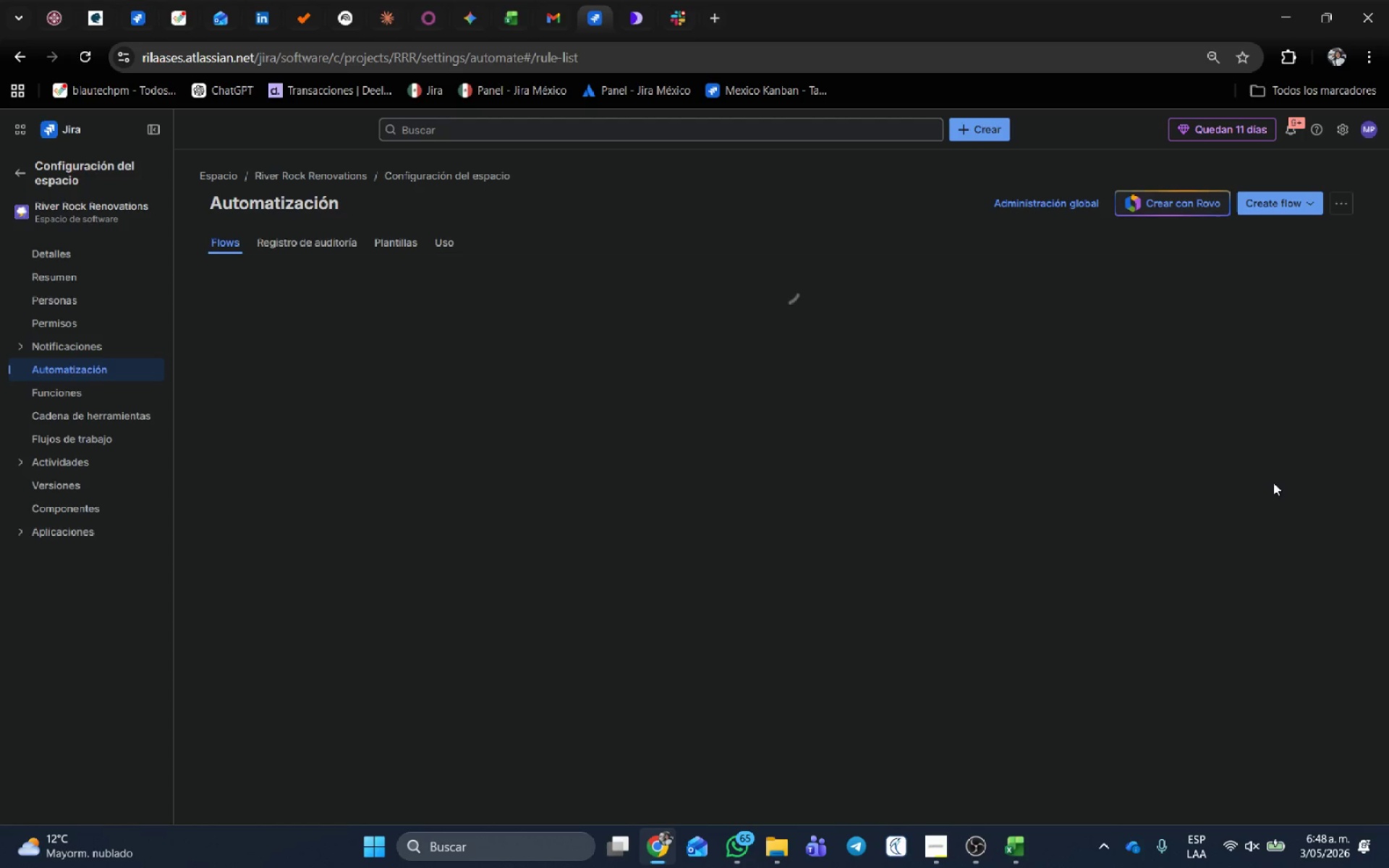 
wait(7.66)
 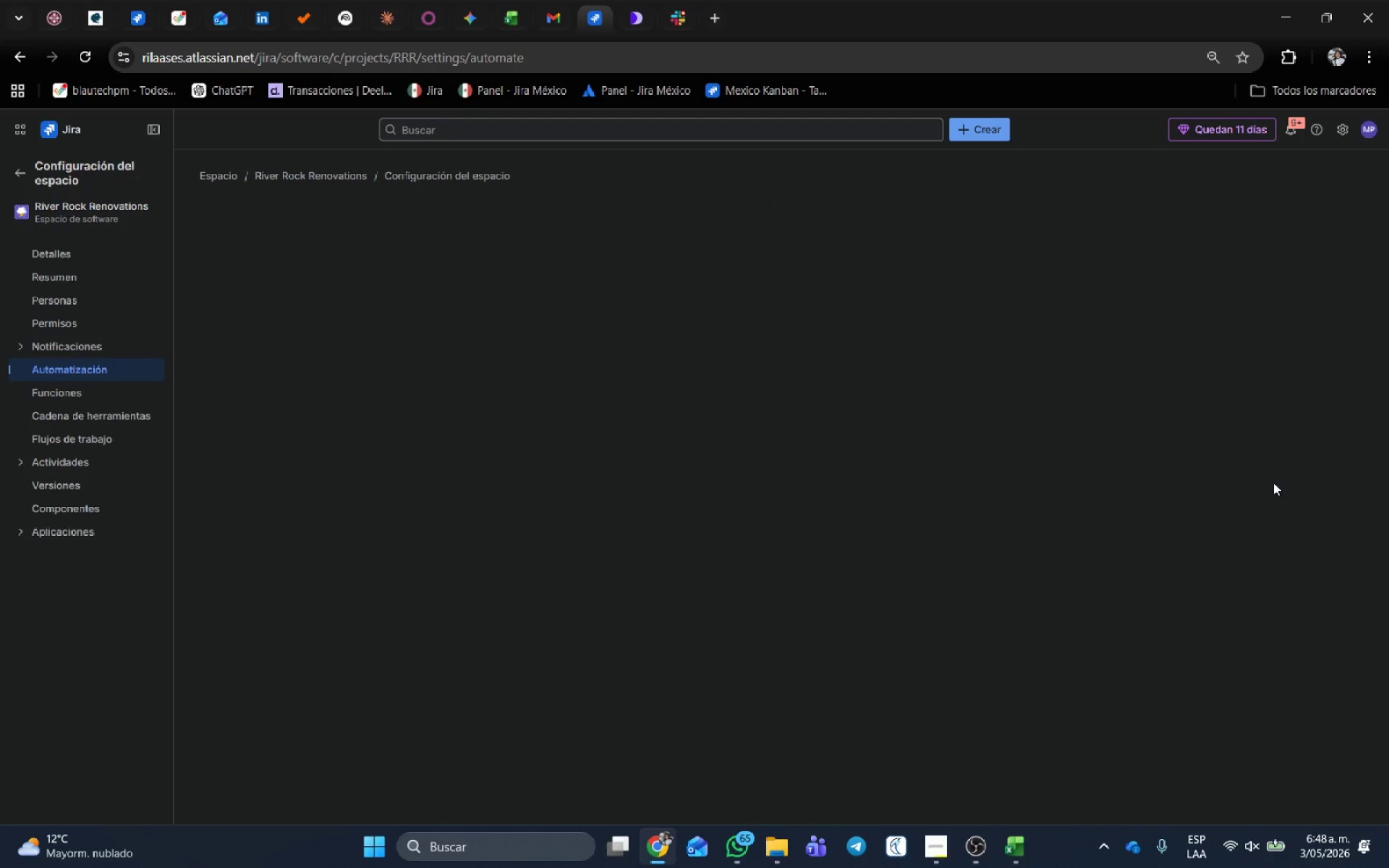 
left_click([946, 843])